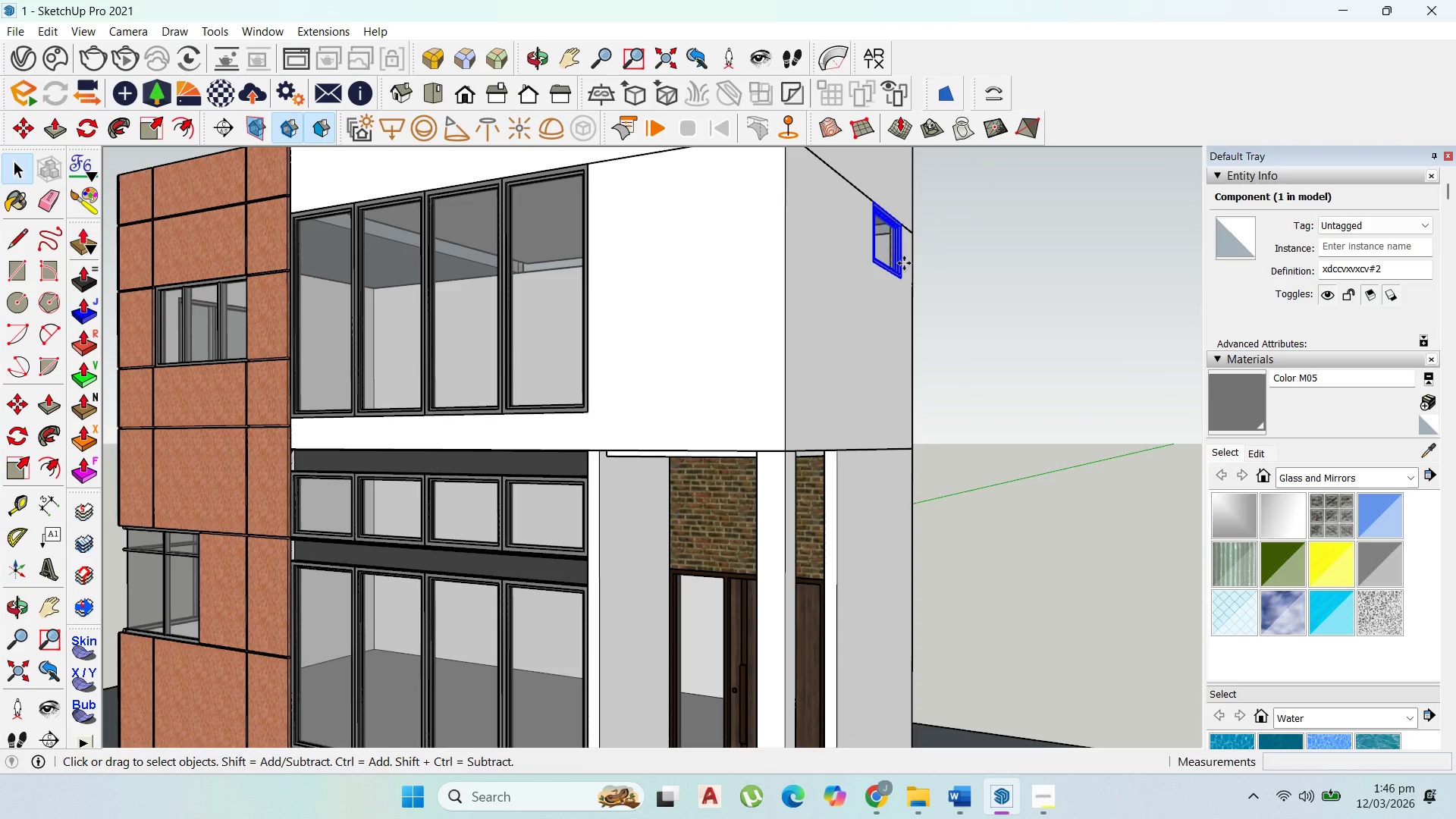 
key(M)
 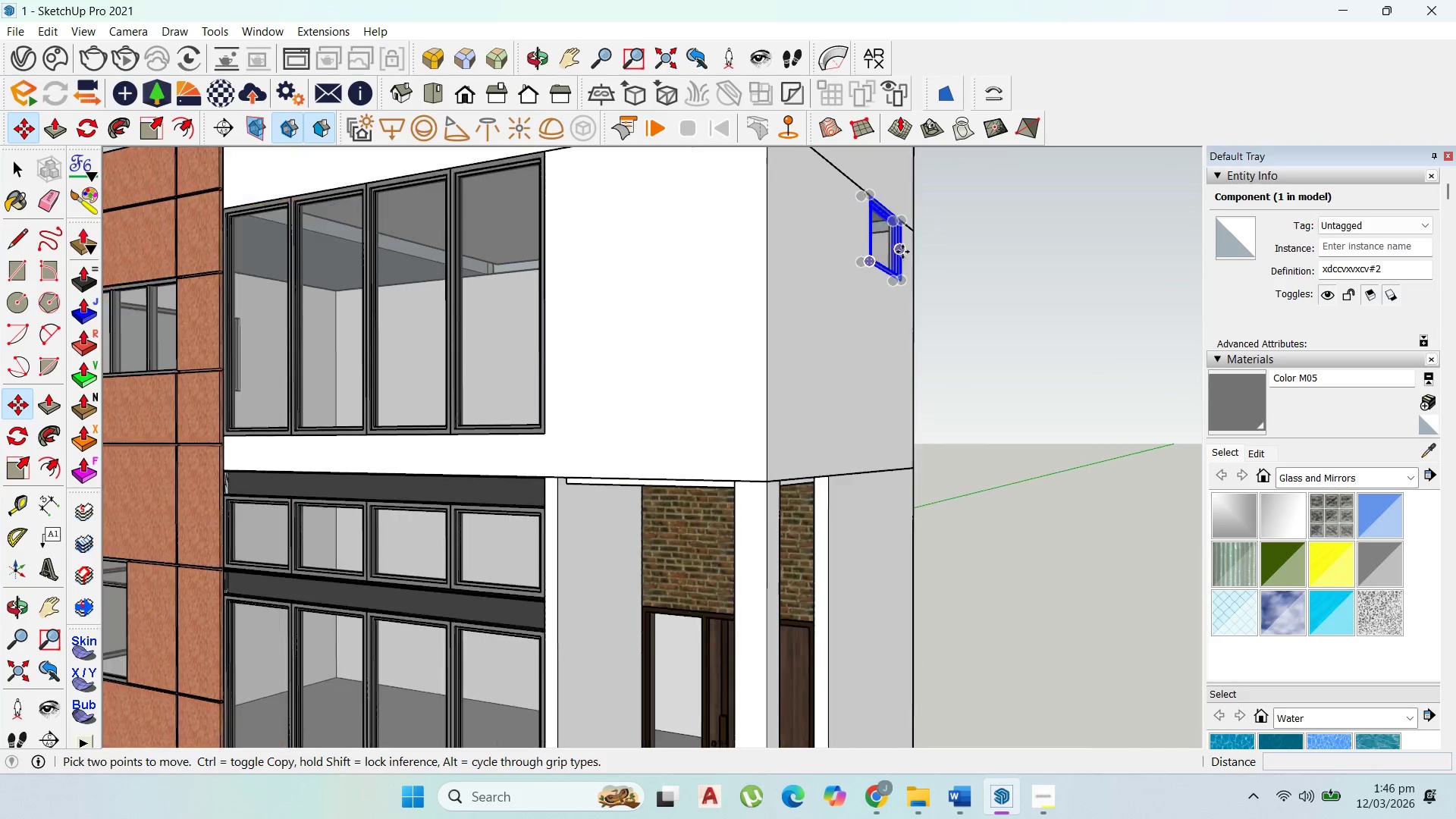 
scroll: coordinate [902, 246], scroll_direction: up, amount: 2.0
 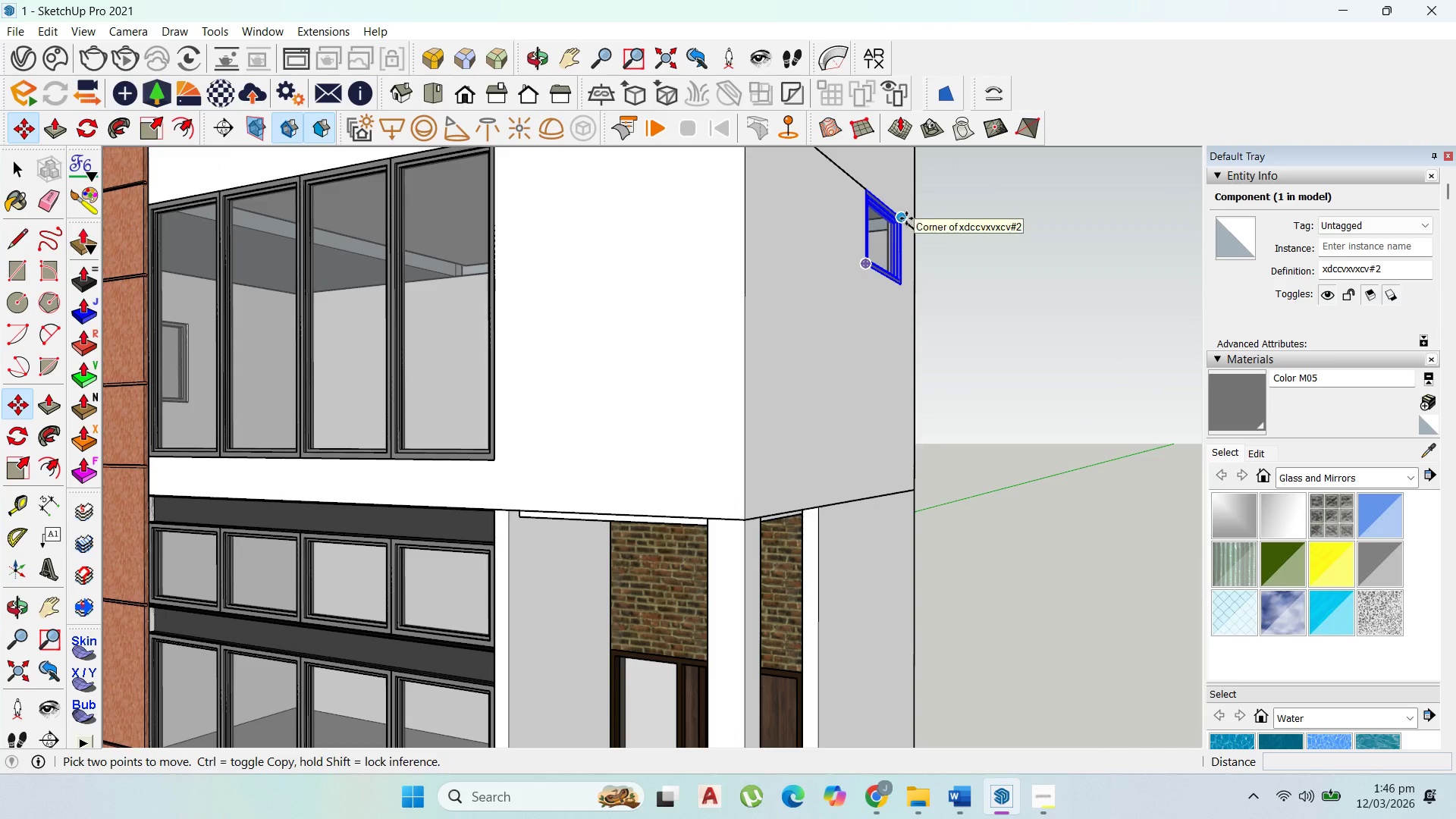 
left_click([906, 218])
 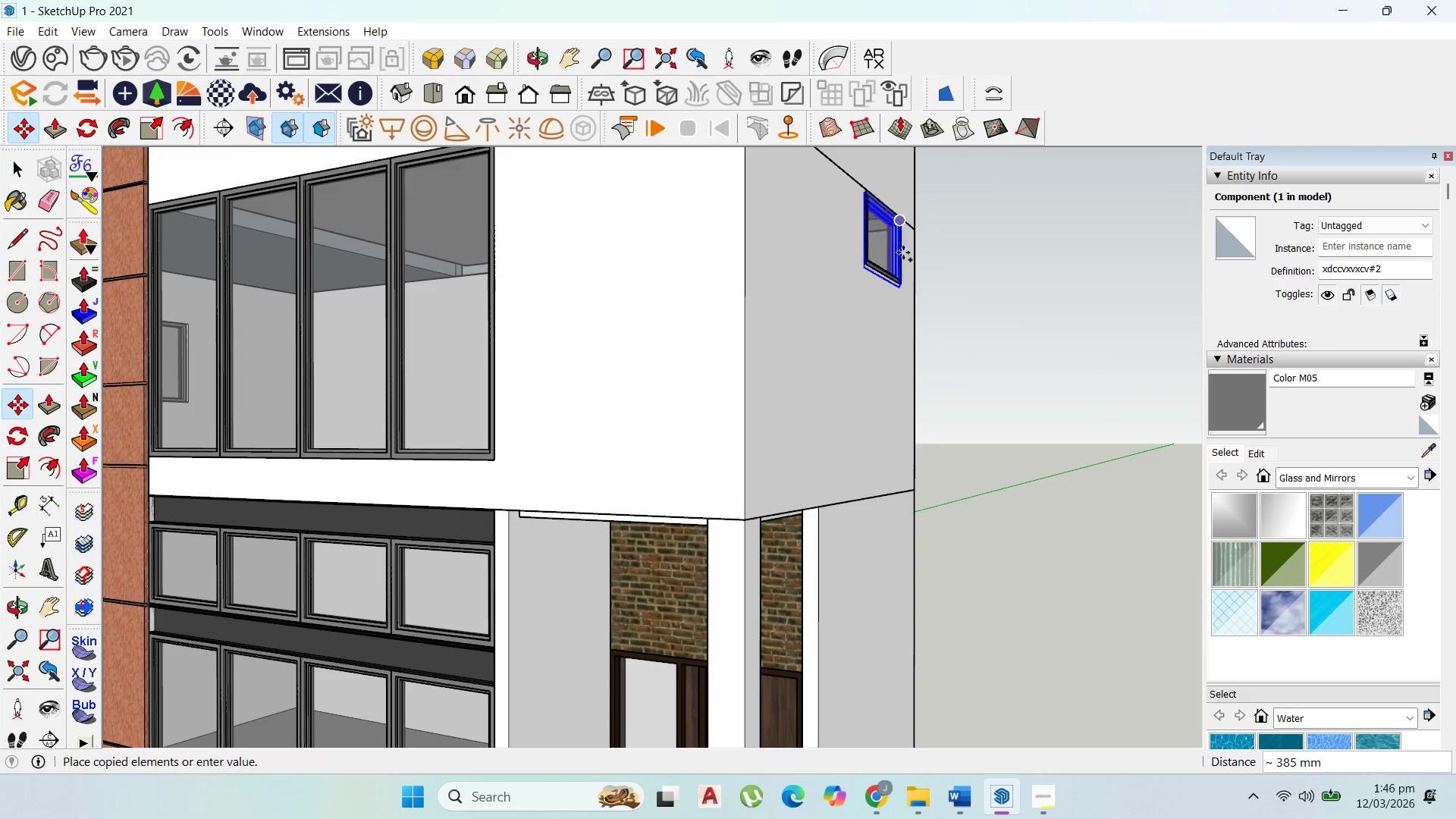 
key(Control+ControlLeft)
 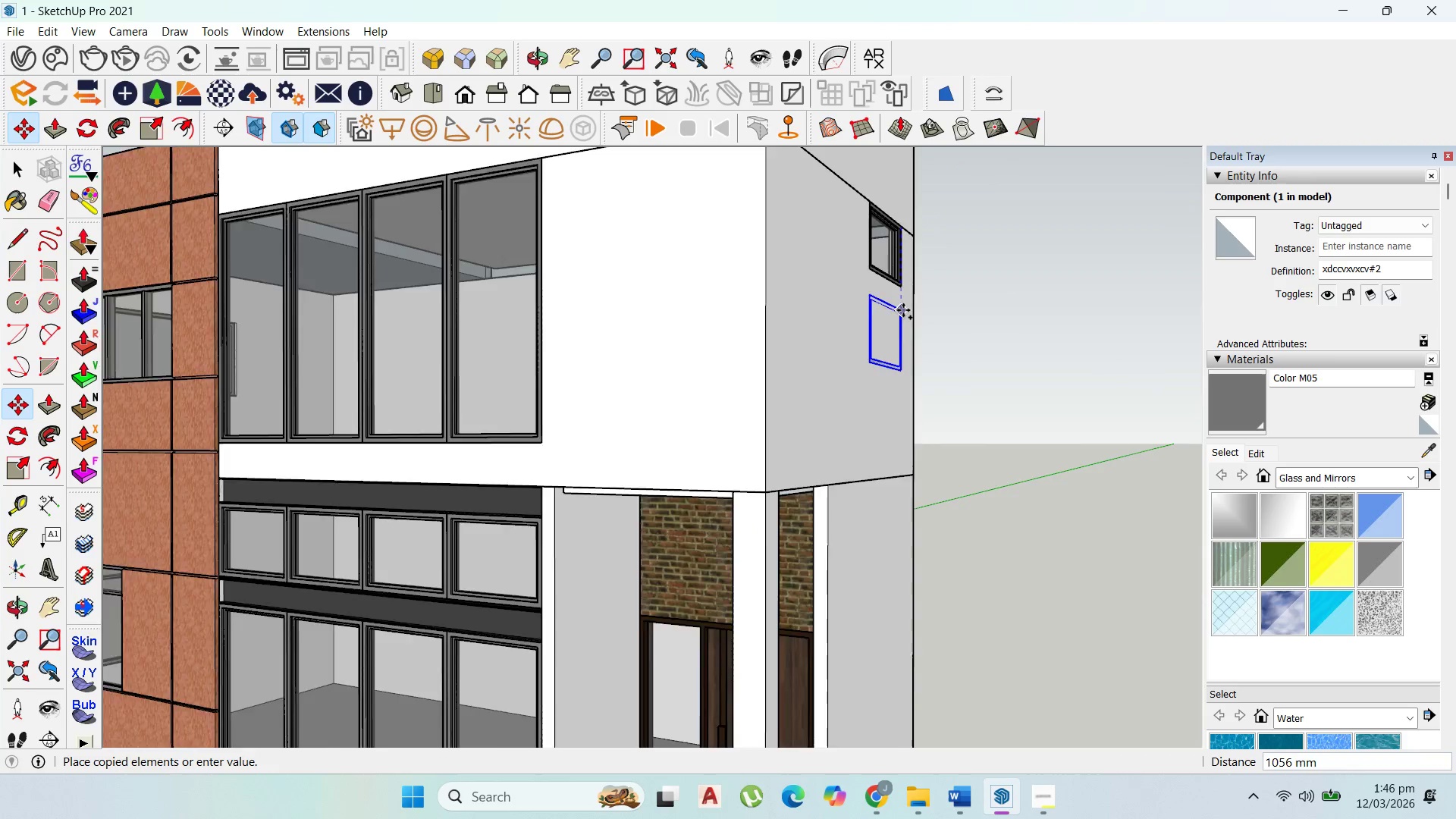 
scroll: coordinate [903, 310], scroll_direction: down, amount: 3.0
 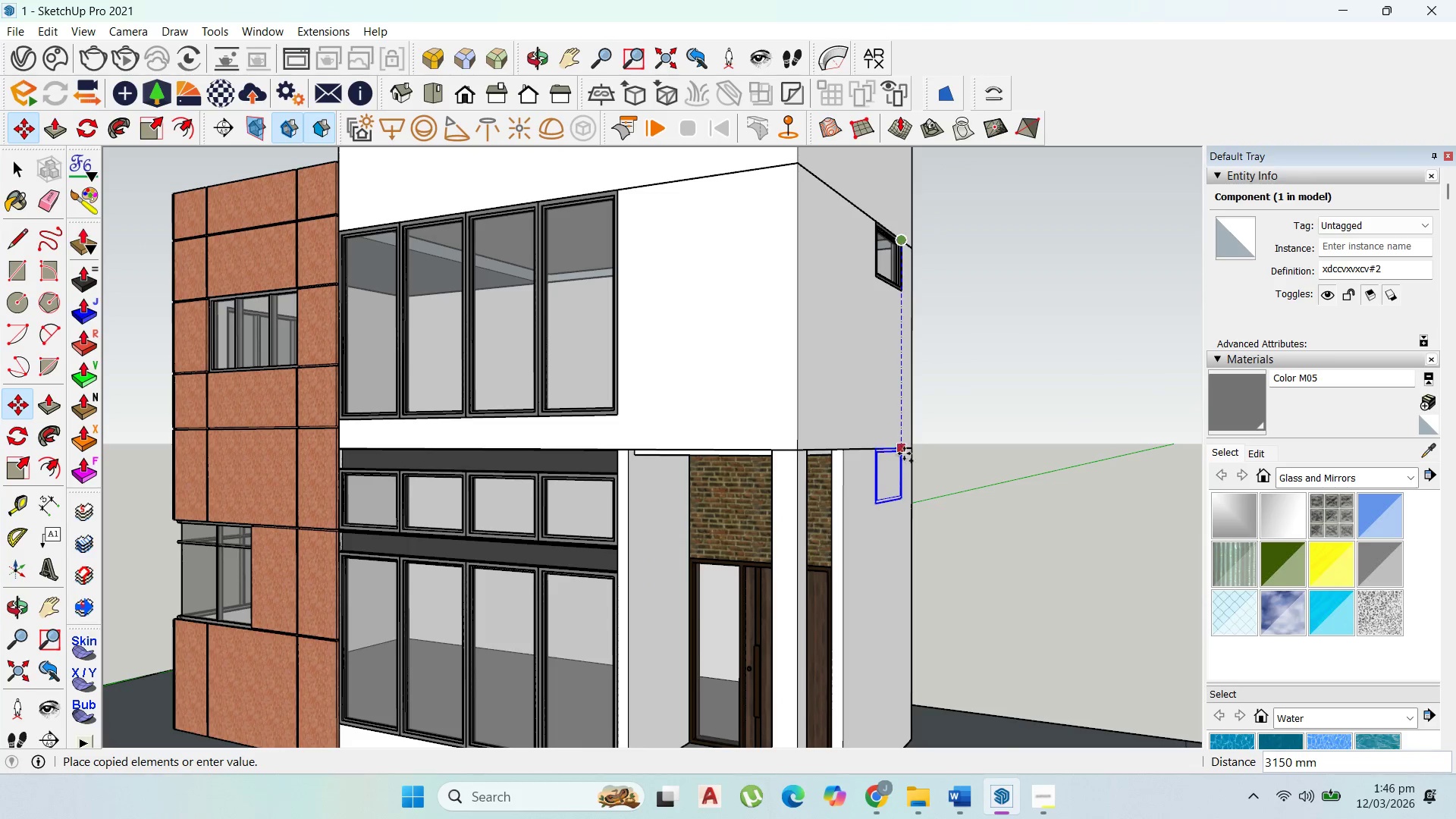 
hold_key(key=ShiftLeft, duration=1.23)
 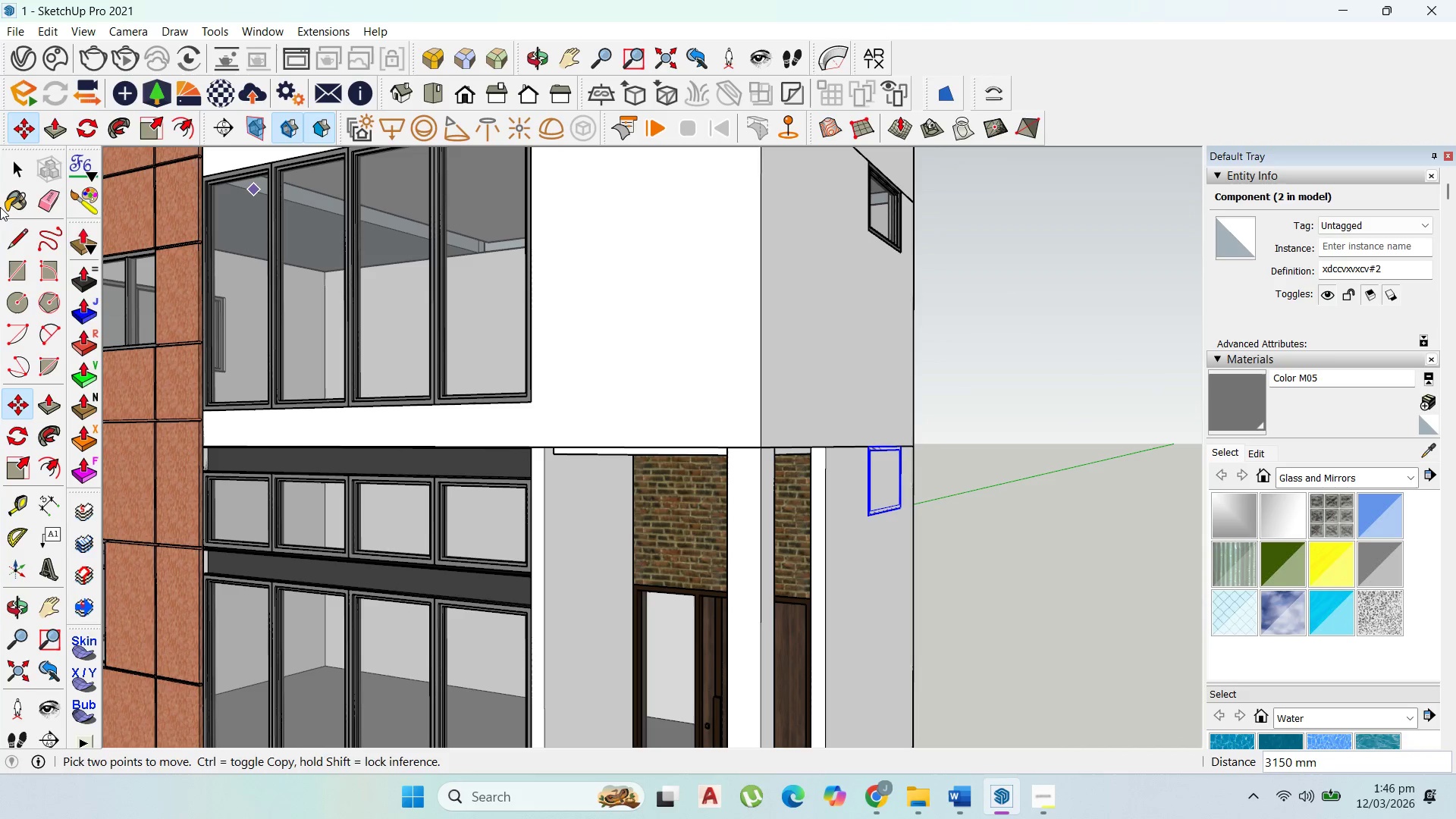 
scroll: coordinate [904, 459], scroll_direction: up, amount: 2.0
 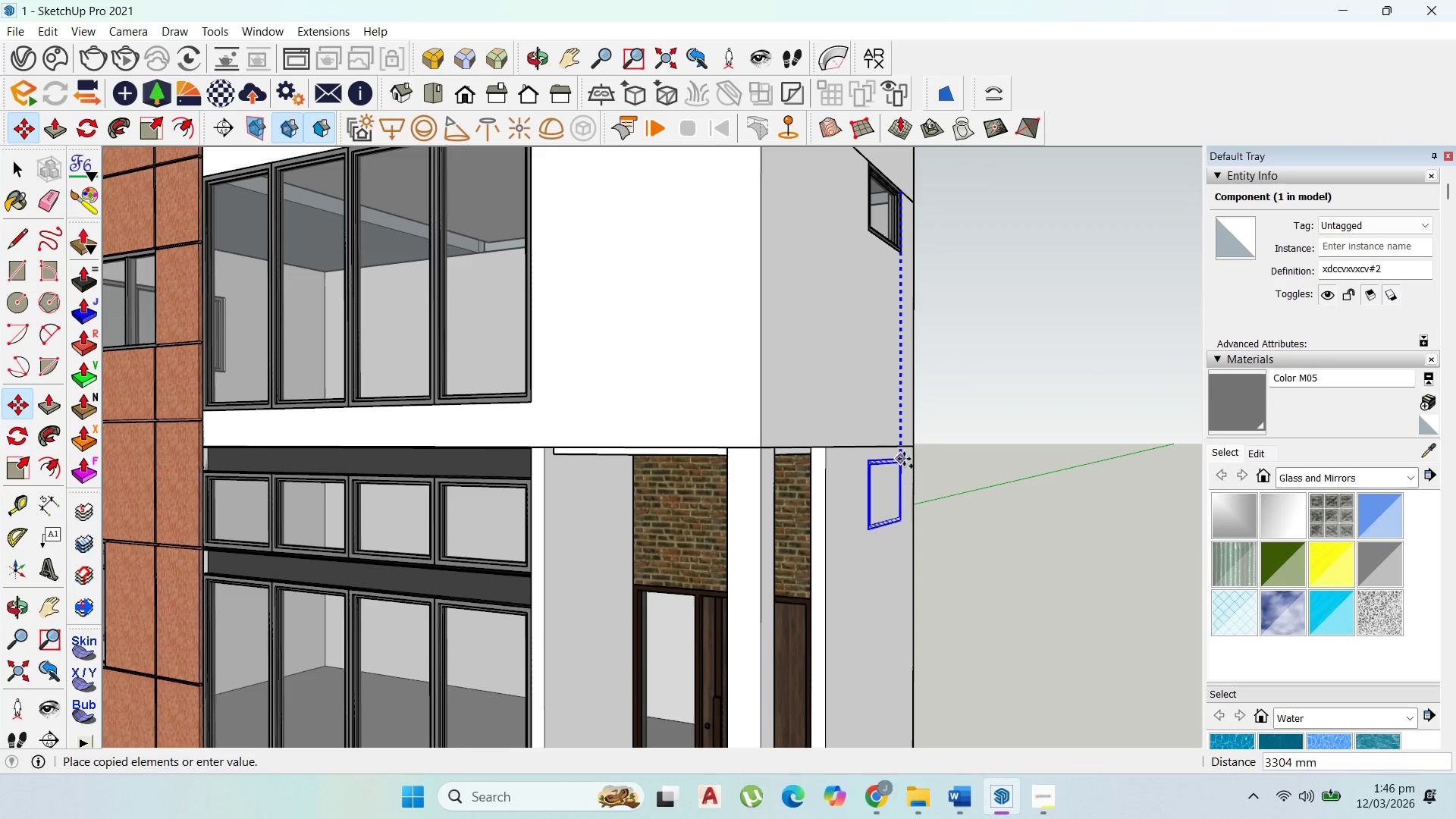 
left_click([901, 447])
 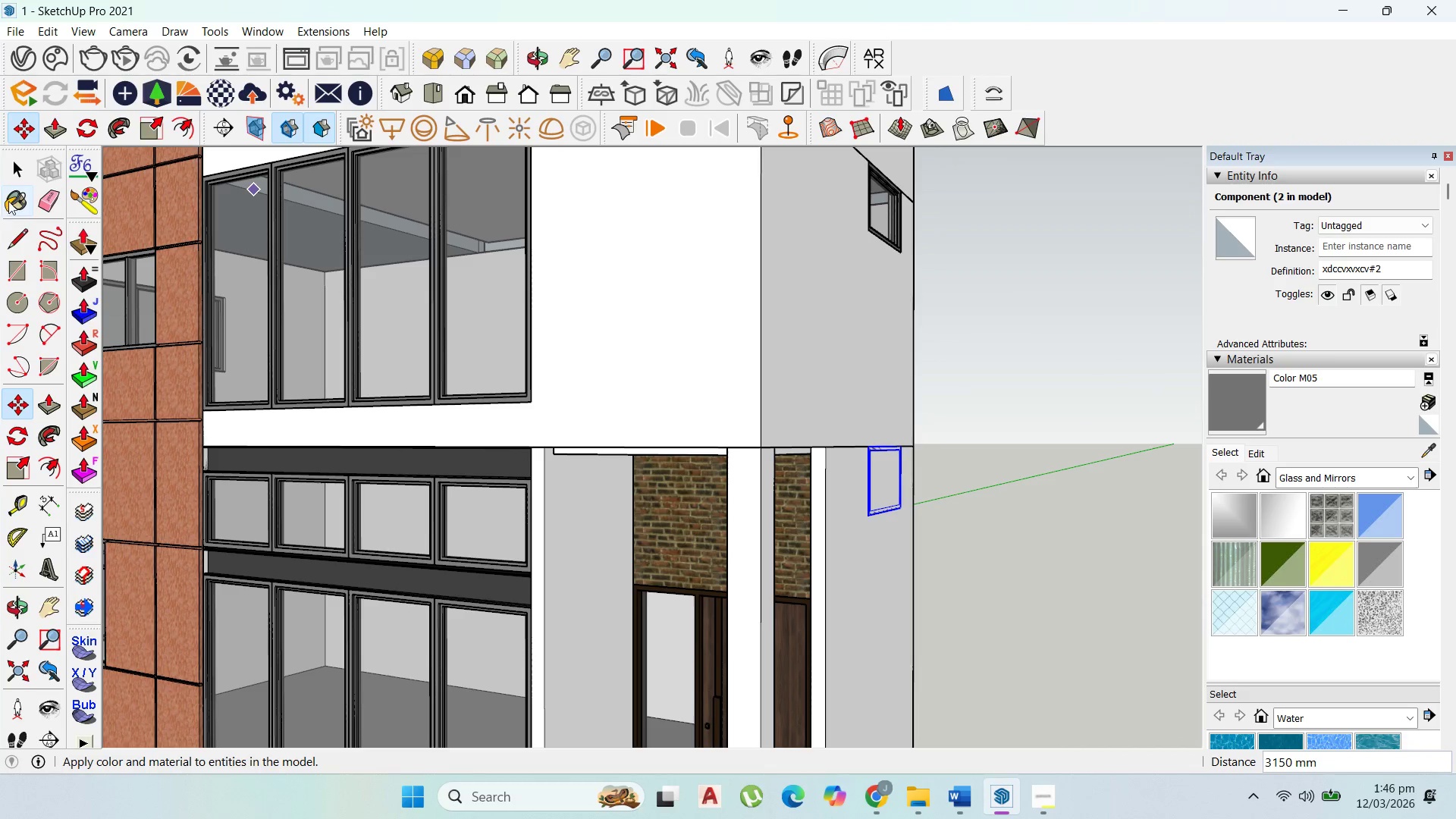 
left_click_drag(start_coordinate=[18, 170], to_coordinate=[31, 167])
 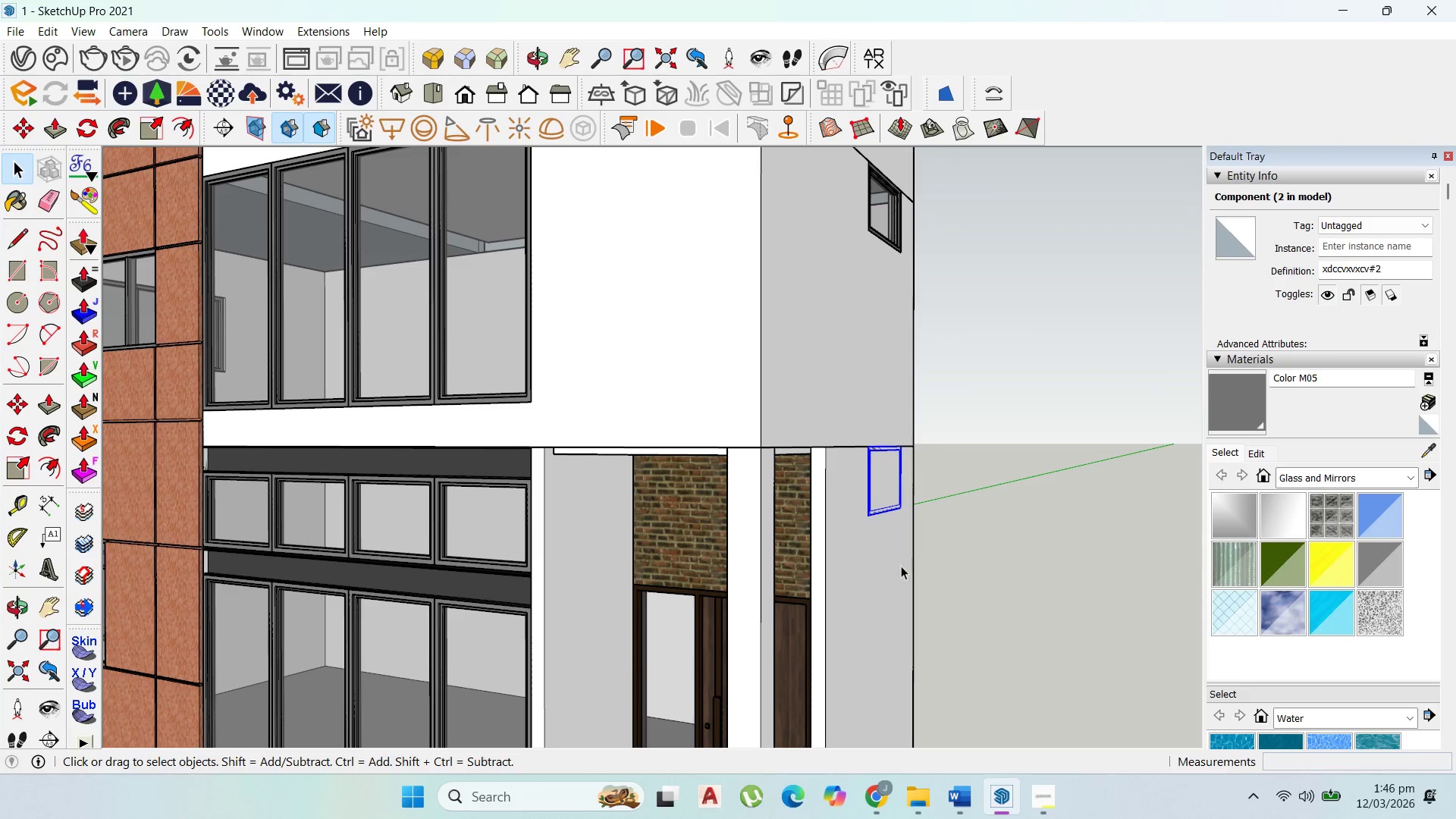 
double_click([899, 565])
 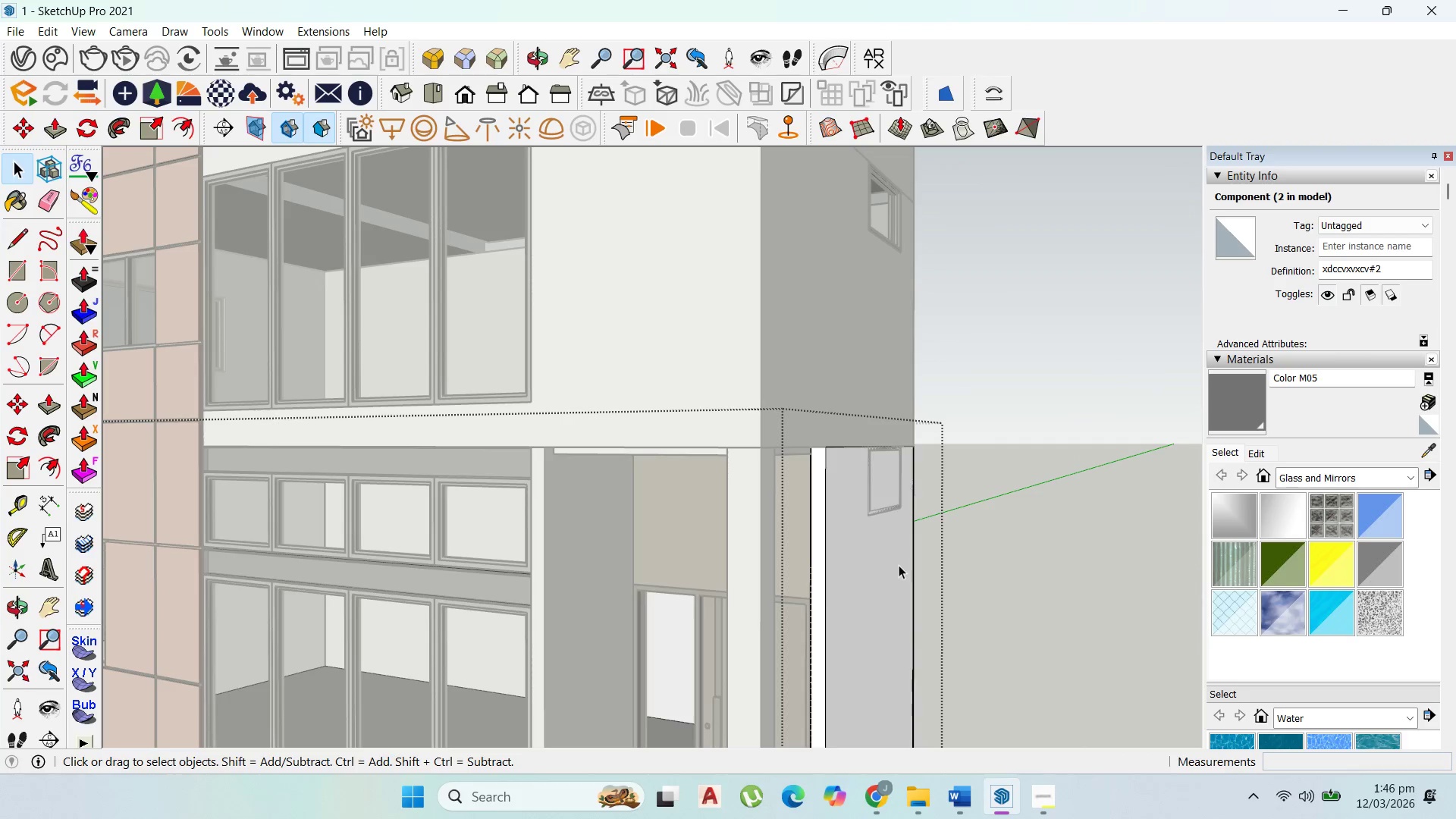 
triple_click([899, 565])
 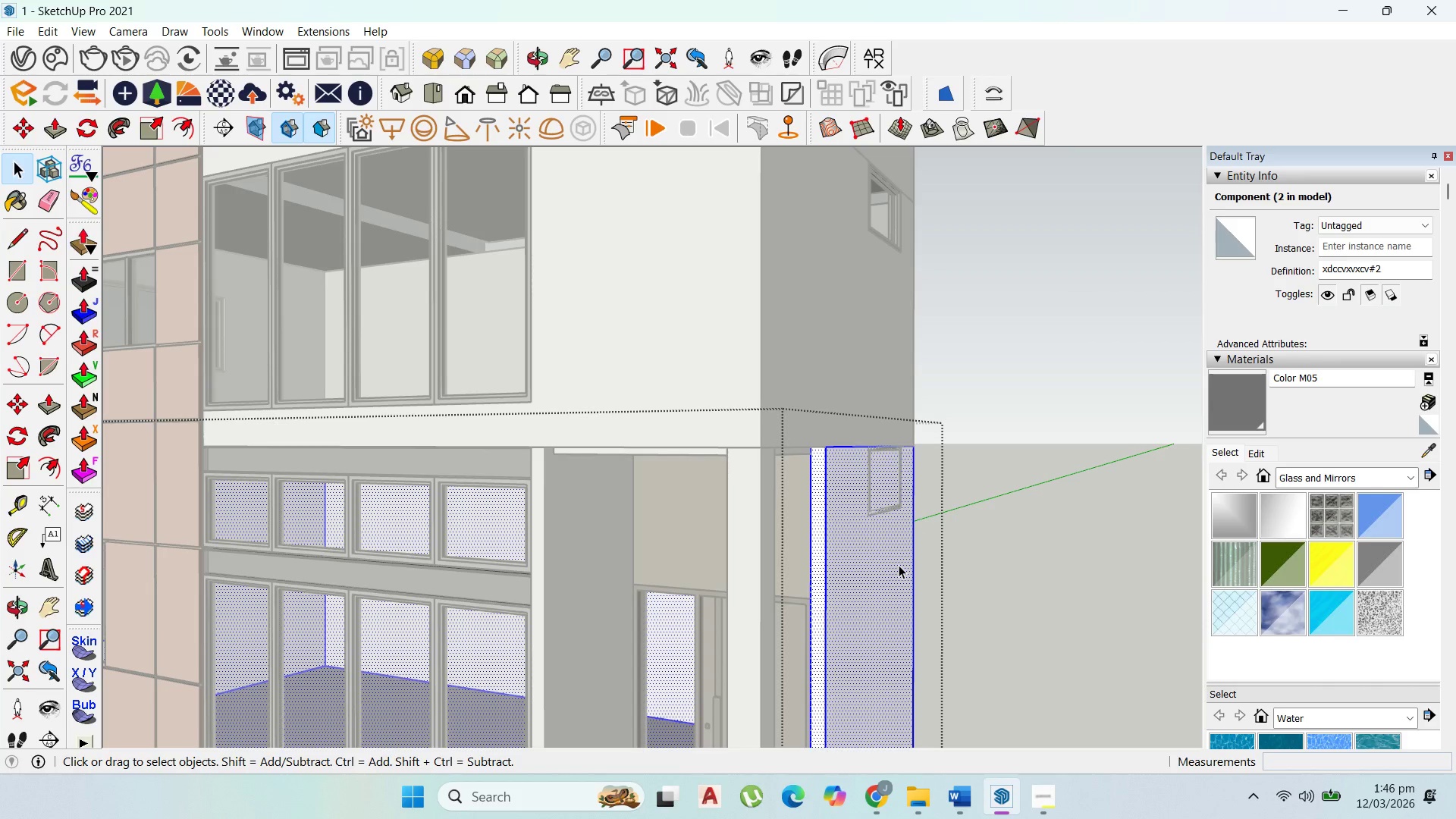 
triple_click([899, 565])
 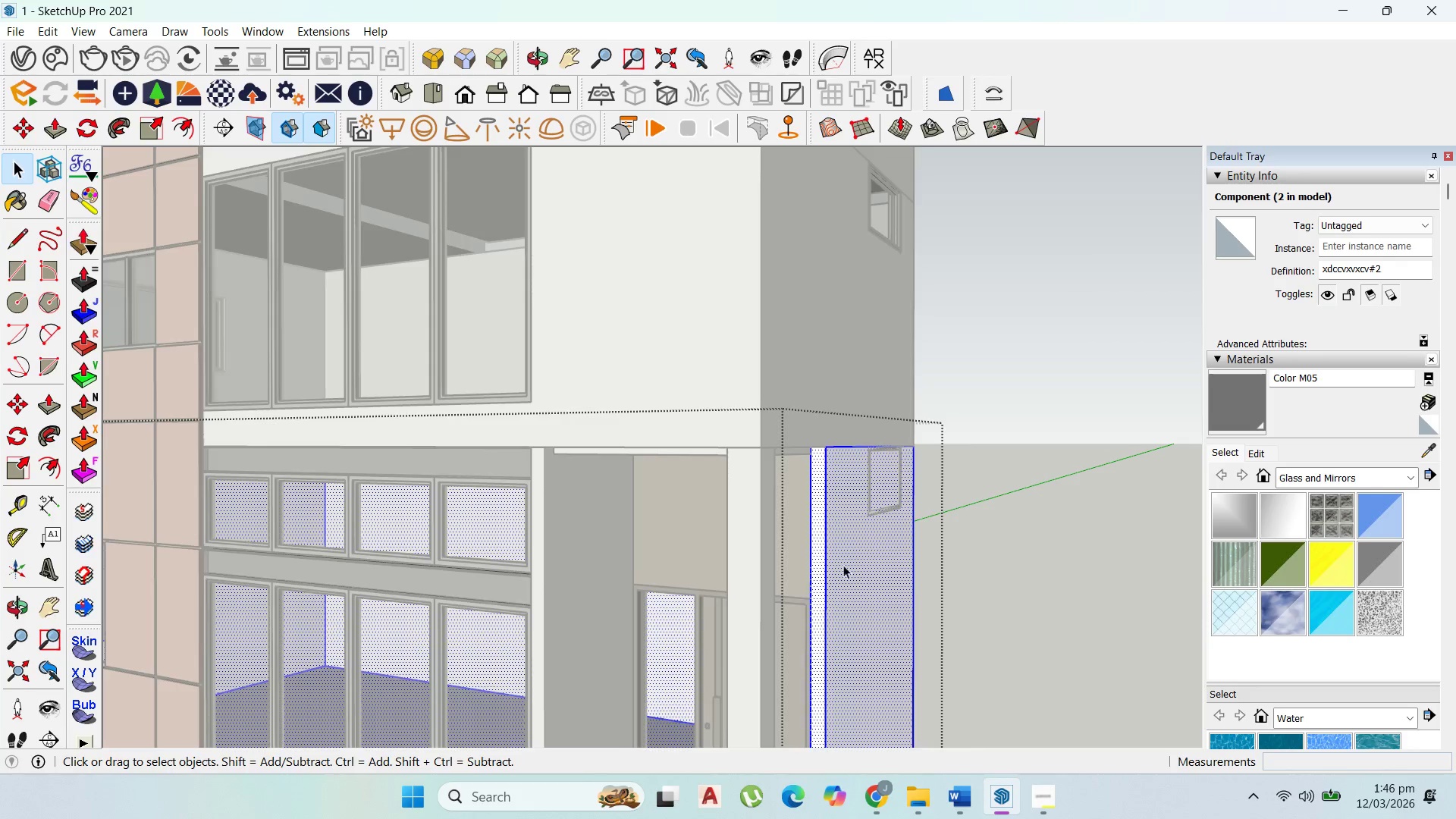 
scroll: coordinate [830, 558], scroll_direction: up, amount: 5.0
 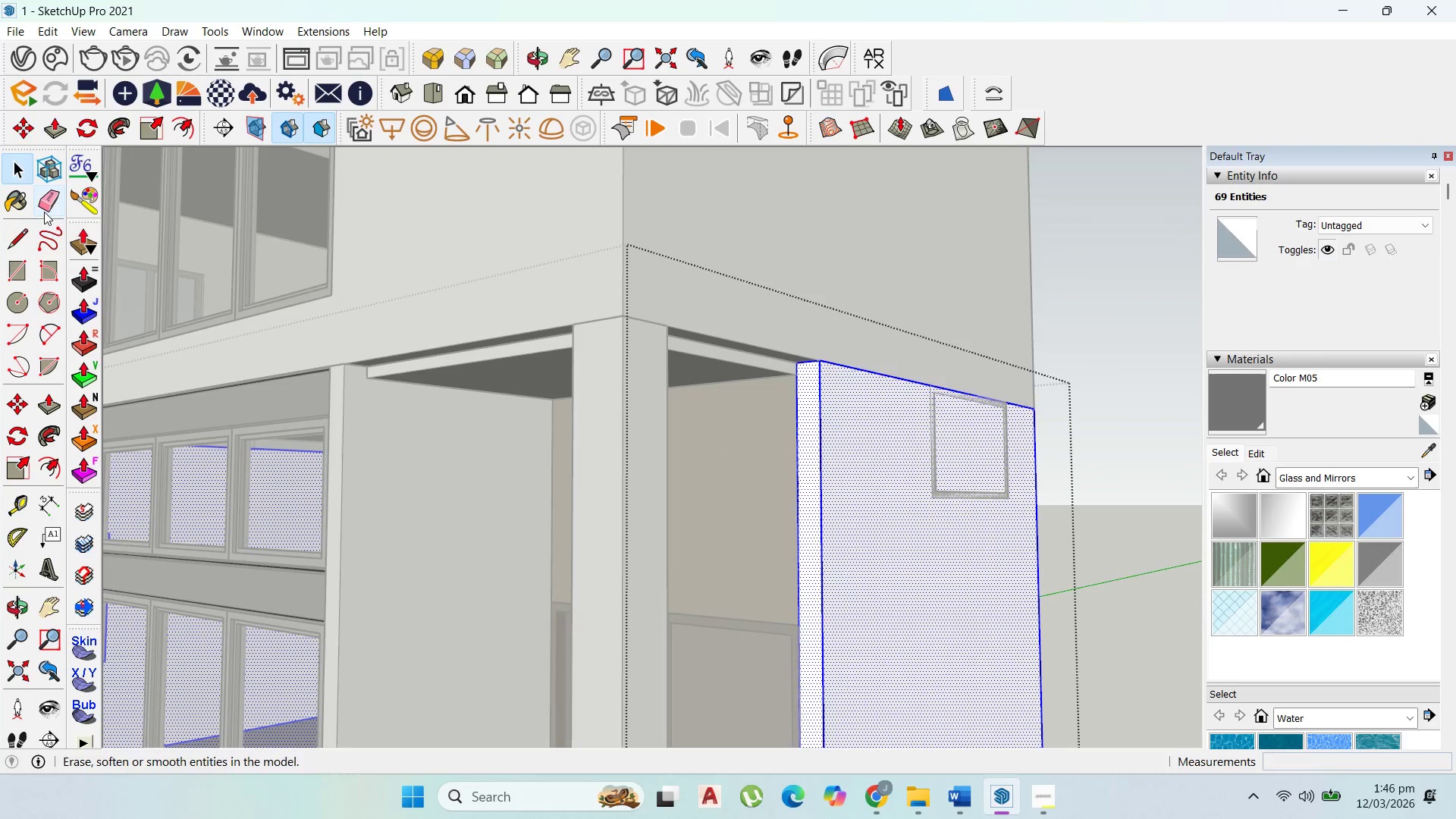 
left_click_drag(start_coordinate=[17, 266], to_coordinate=[23, 266])
 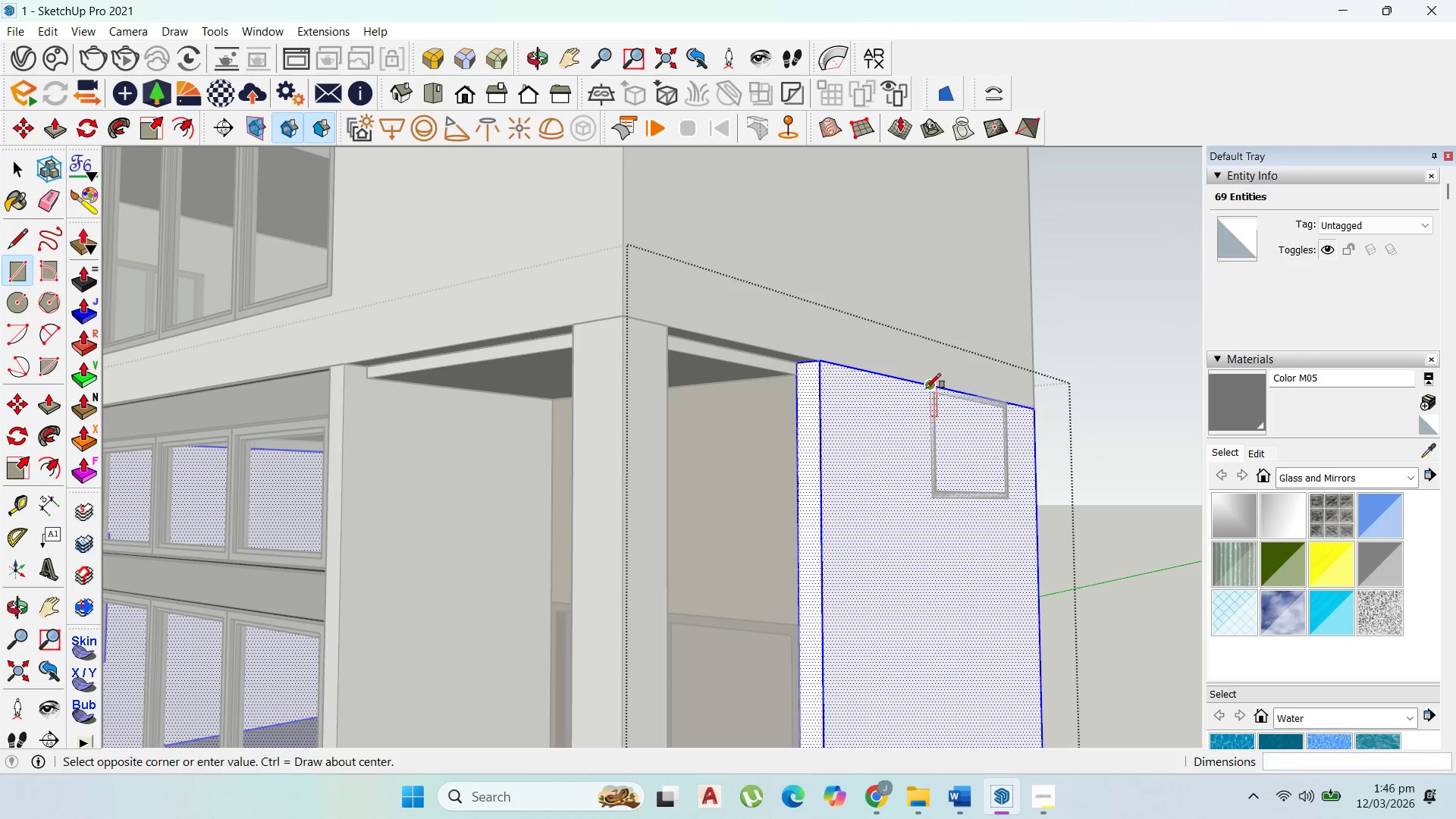 
scroll: coordinate [1007, 516], scroll_direction: up, amount: 3.0
 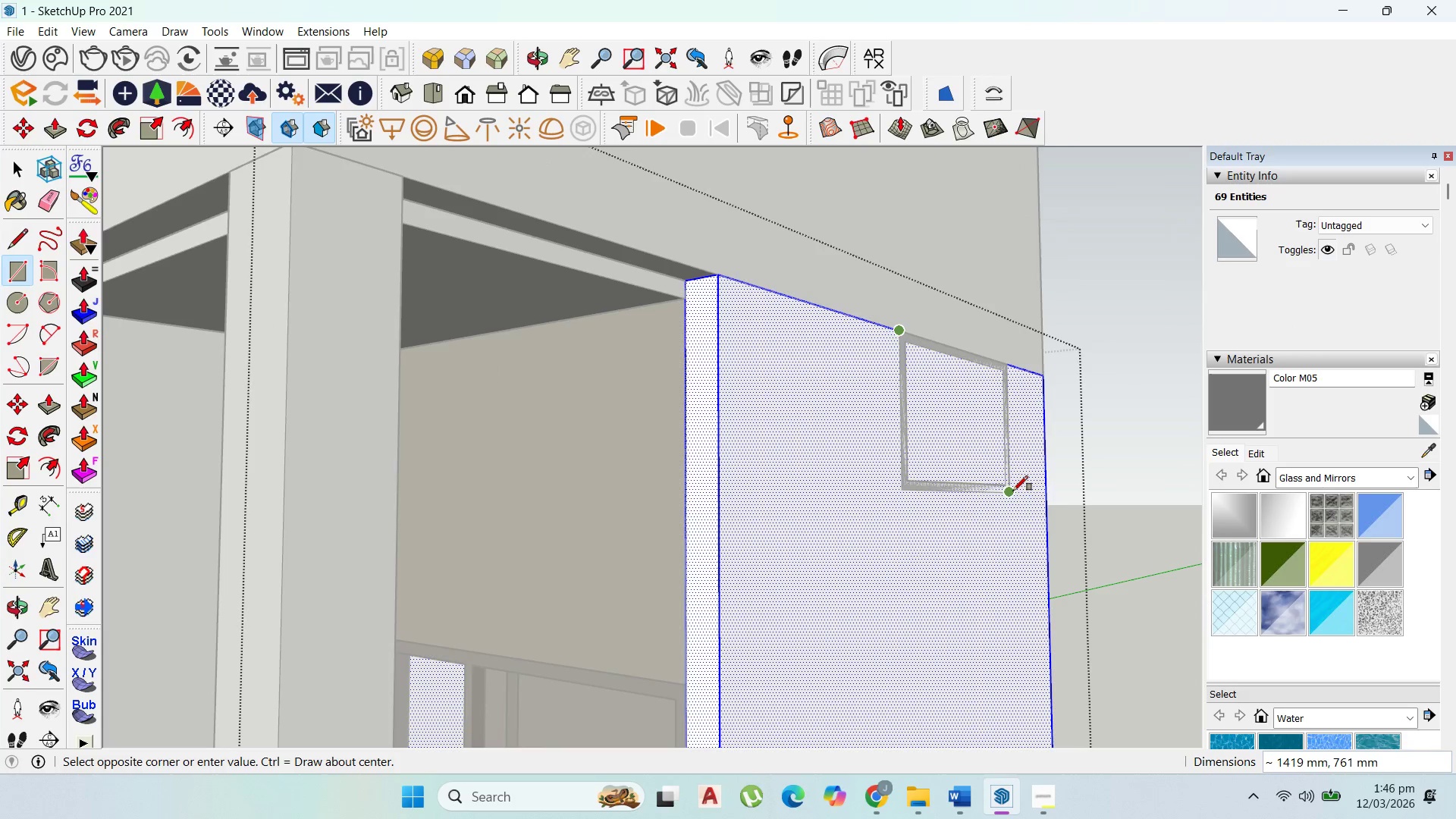 
left_click([1013, 491])
 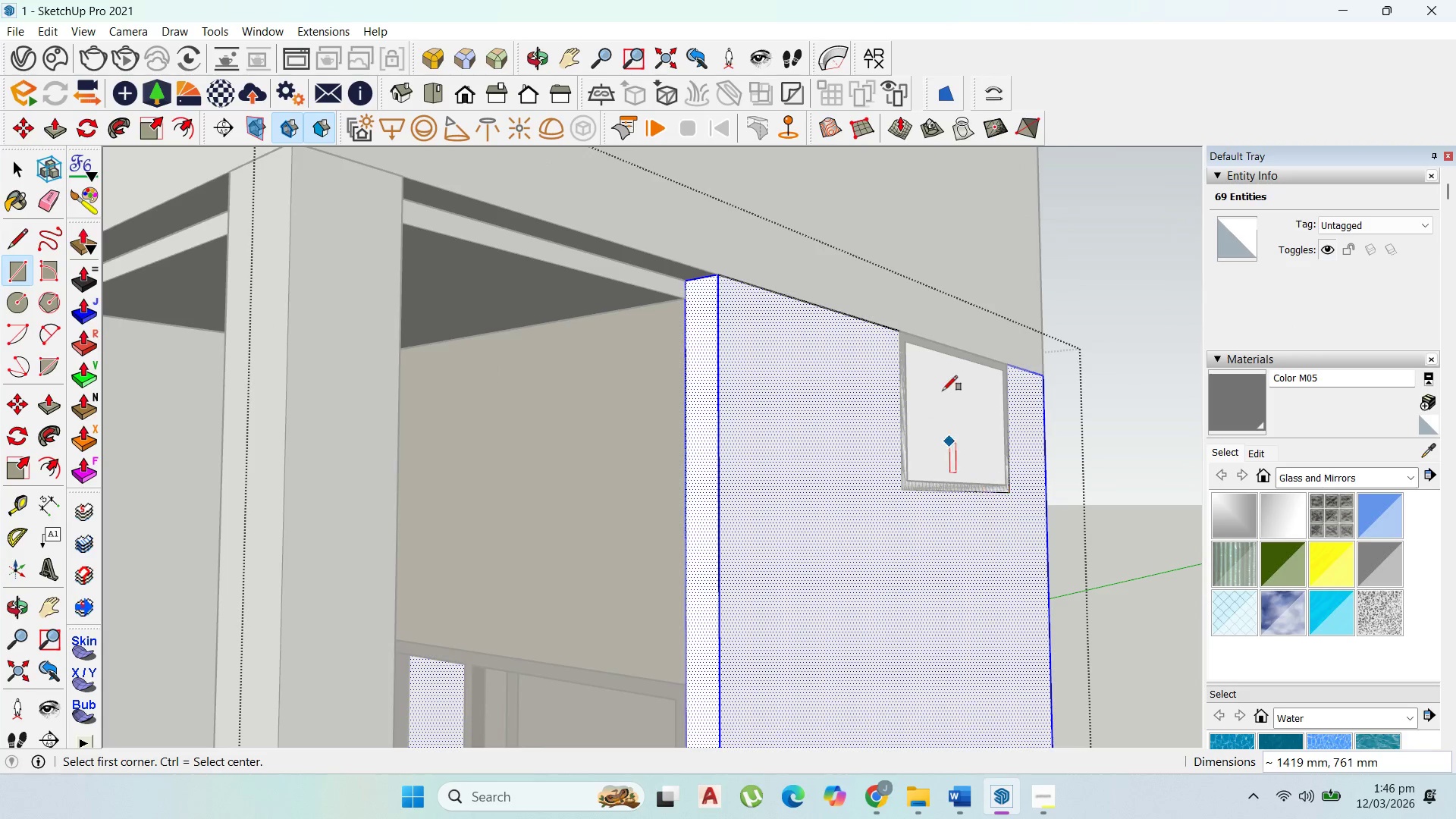 
scroll: coordinate [1019, 417], scroll_direction: up, amount: 8.0
 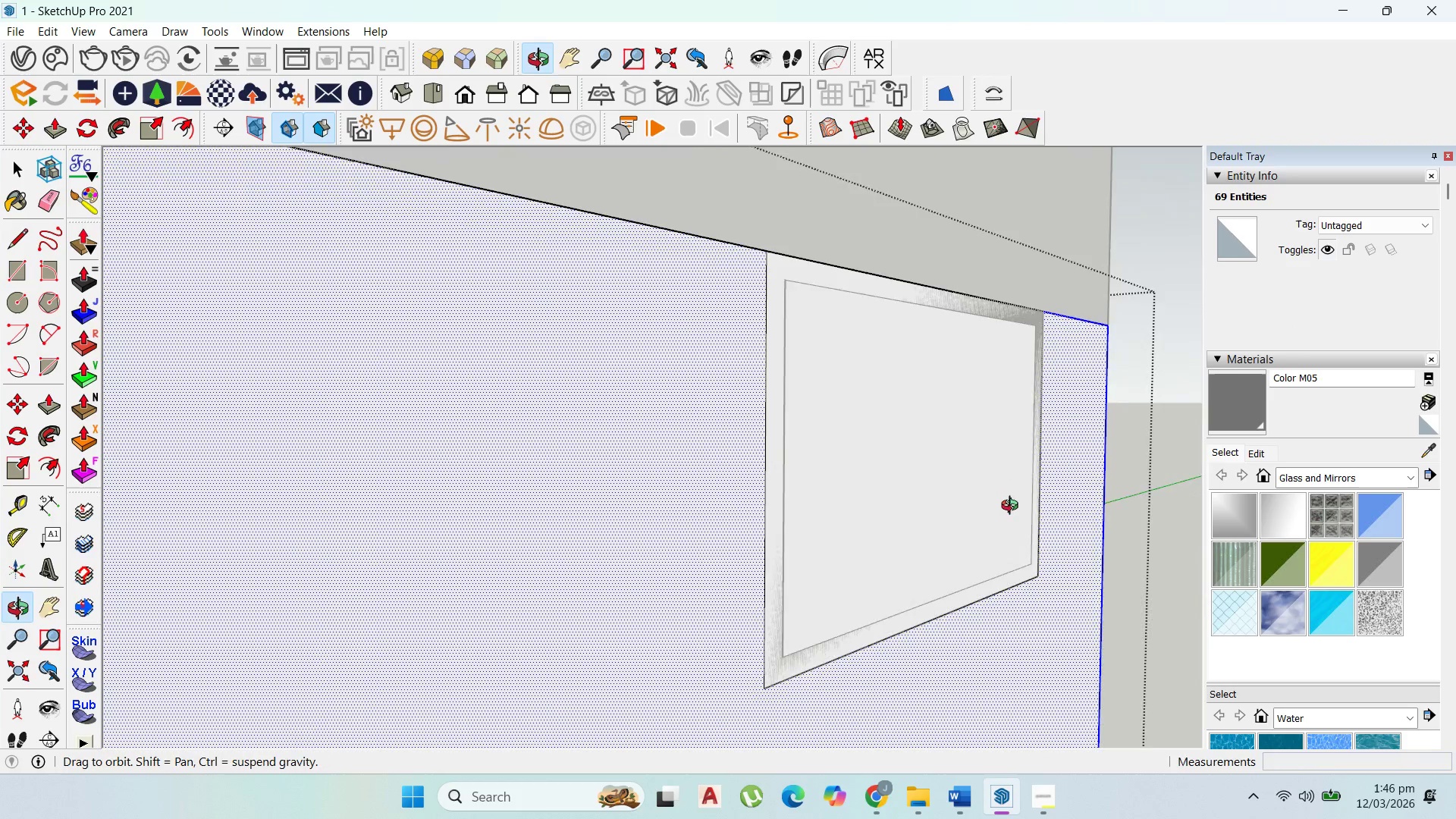 
key(P)
 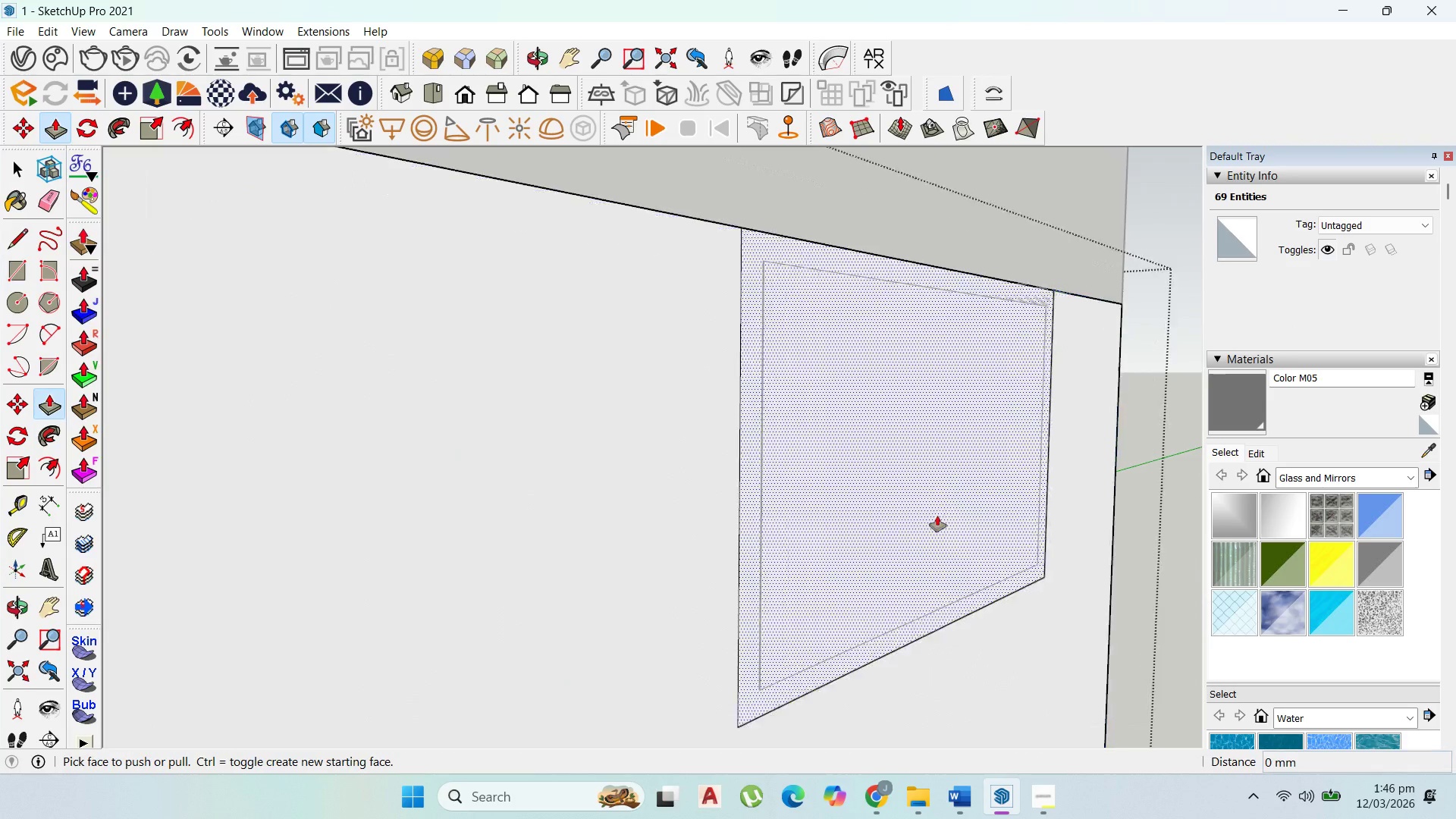 
left_click([940, 519])
 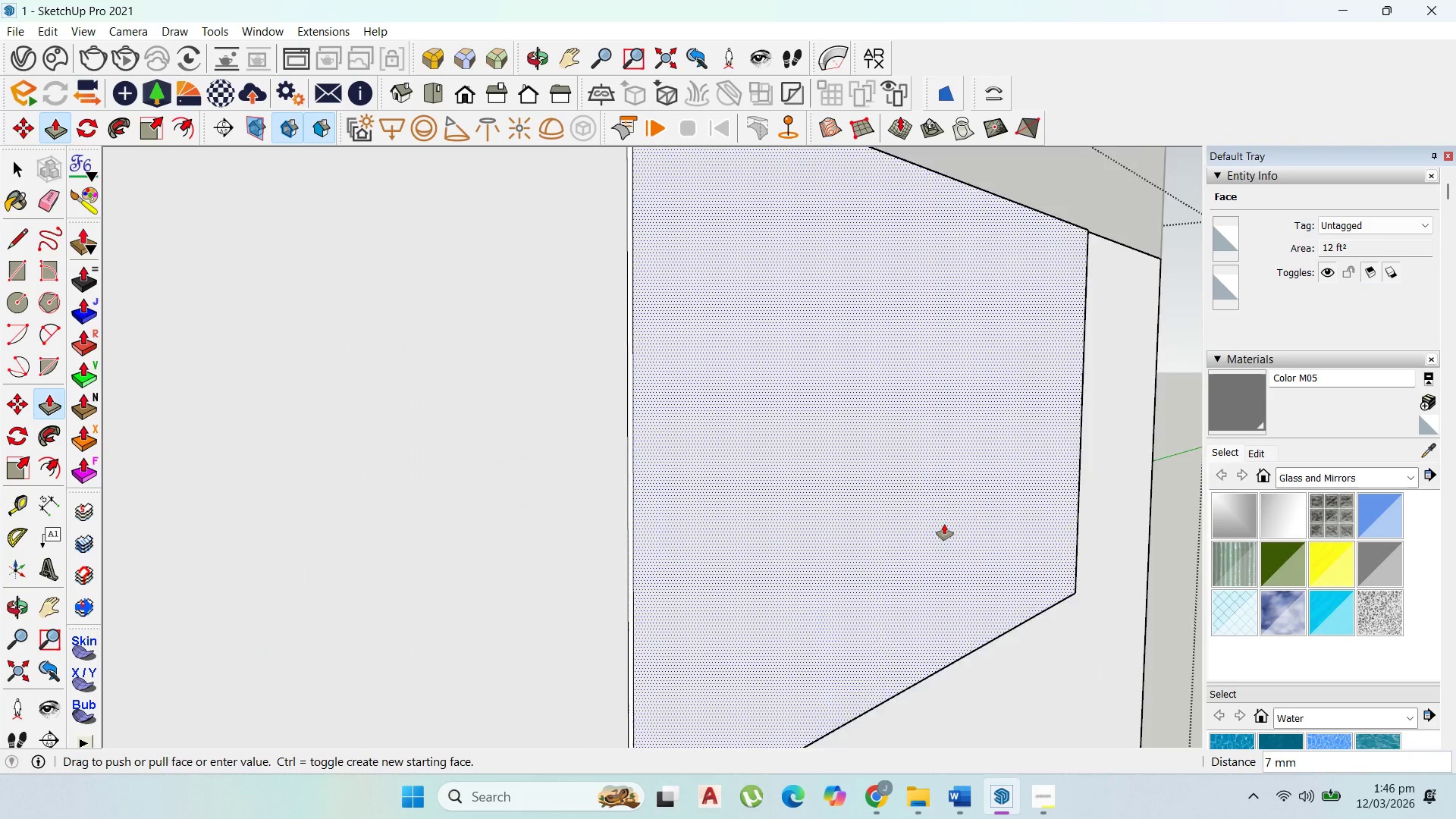 
scroll: coordinate [886, 627], scroll_direction: up, amount: 8.0
 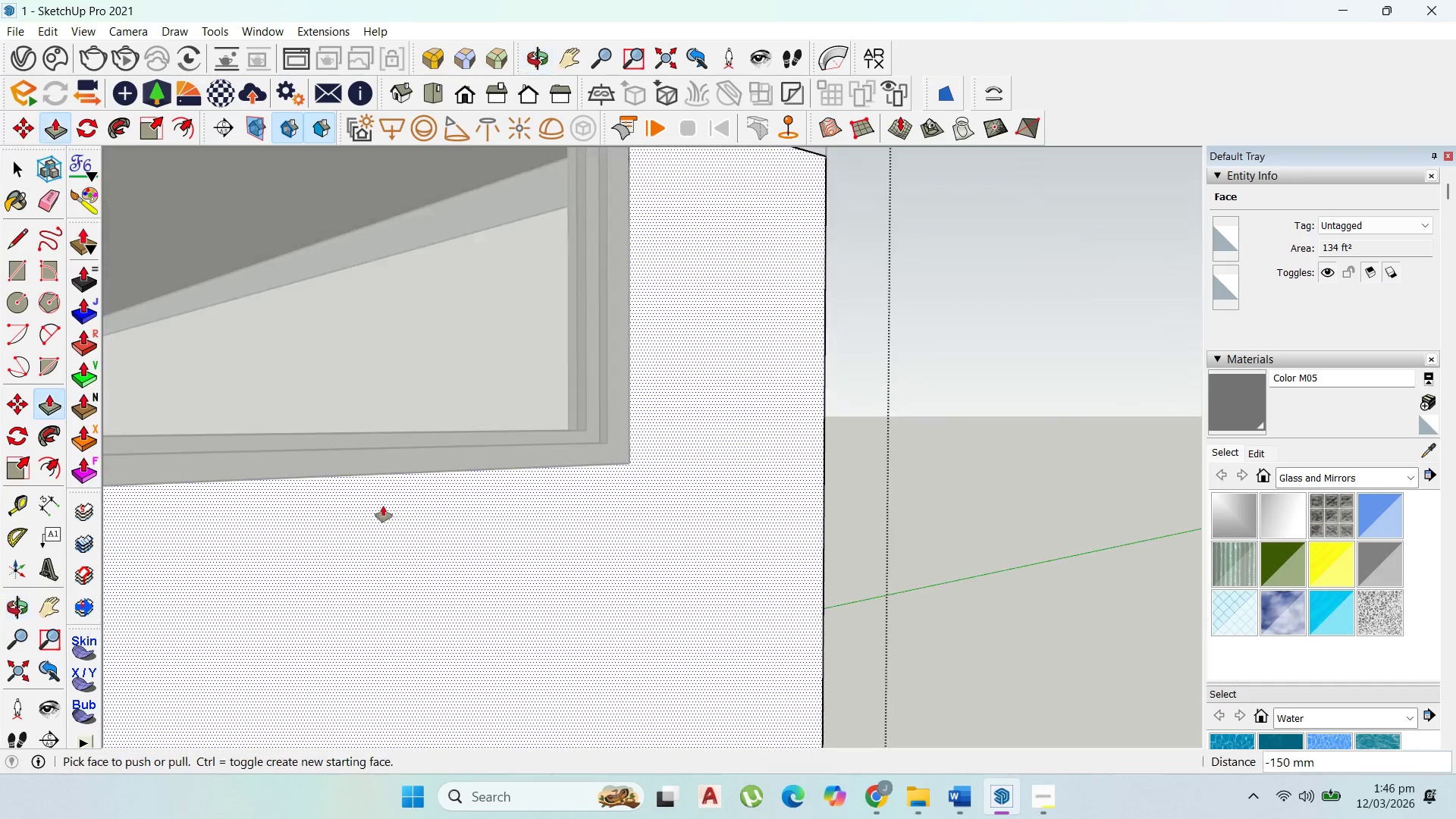 
scroll: coordinate [874, 571], scroll_direction: down, amount: 21.0
 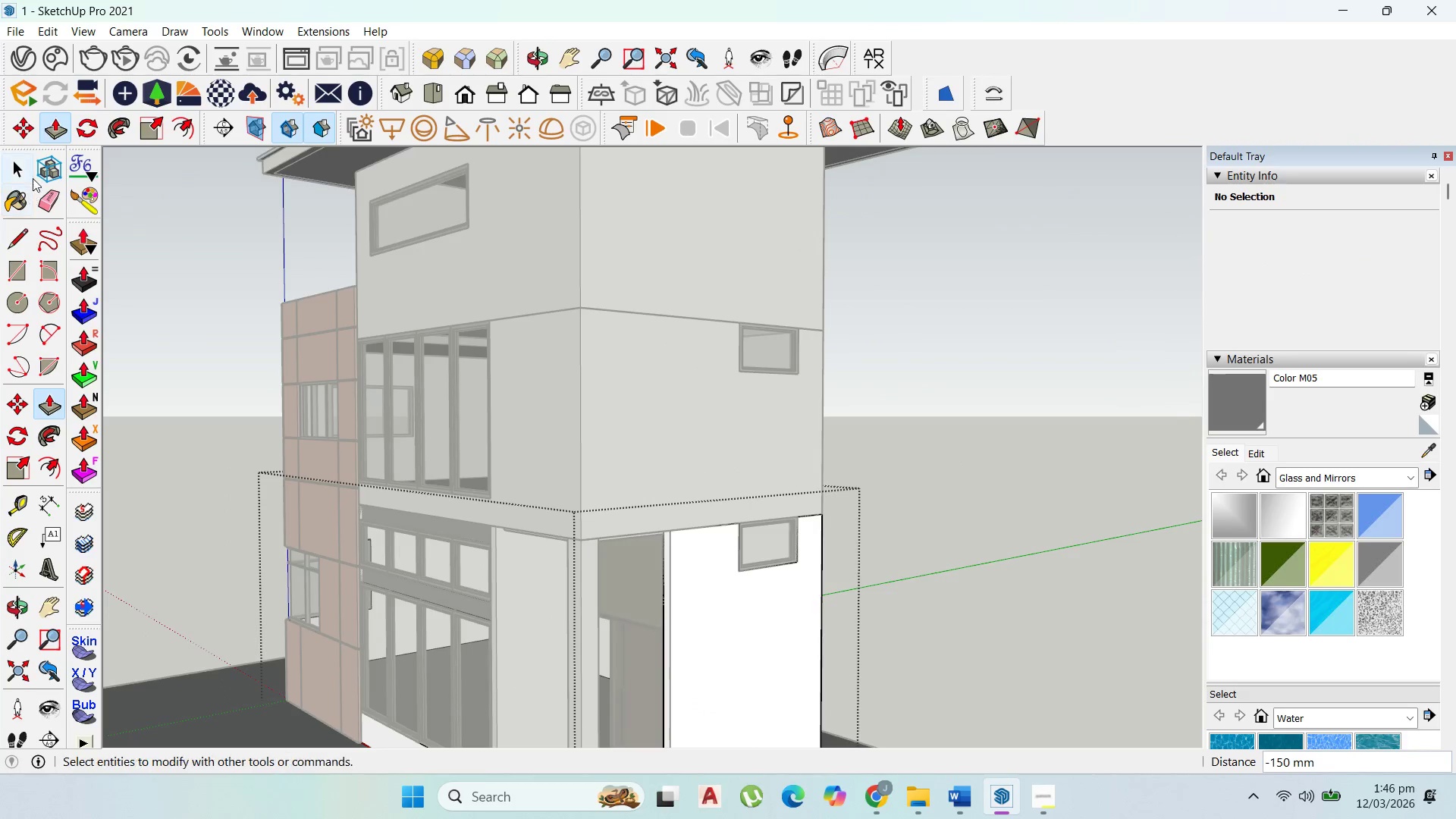 
left_click([11, 157])
 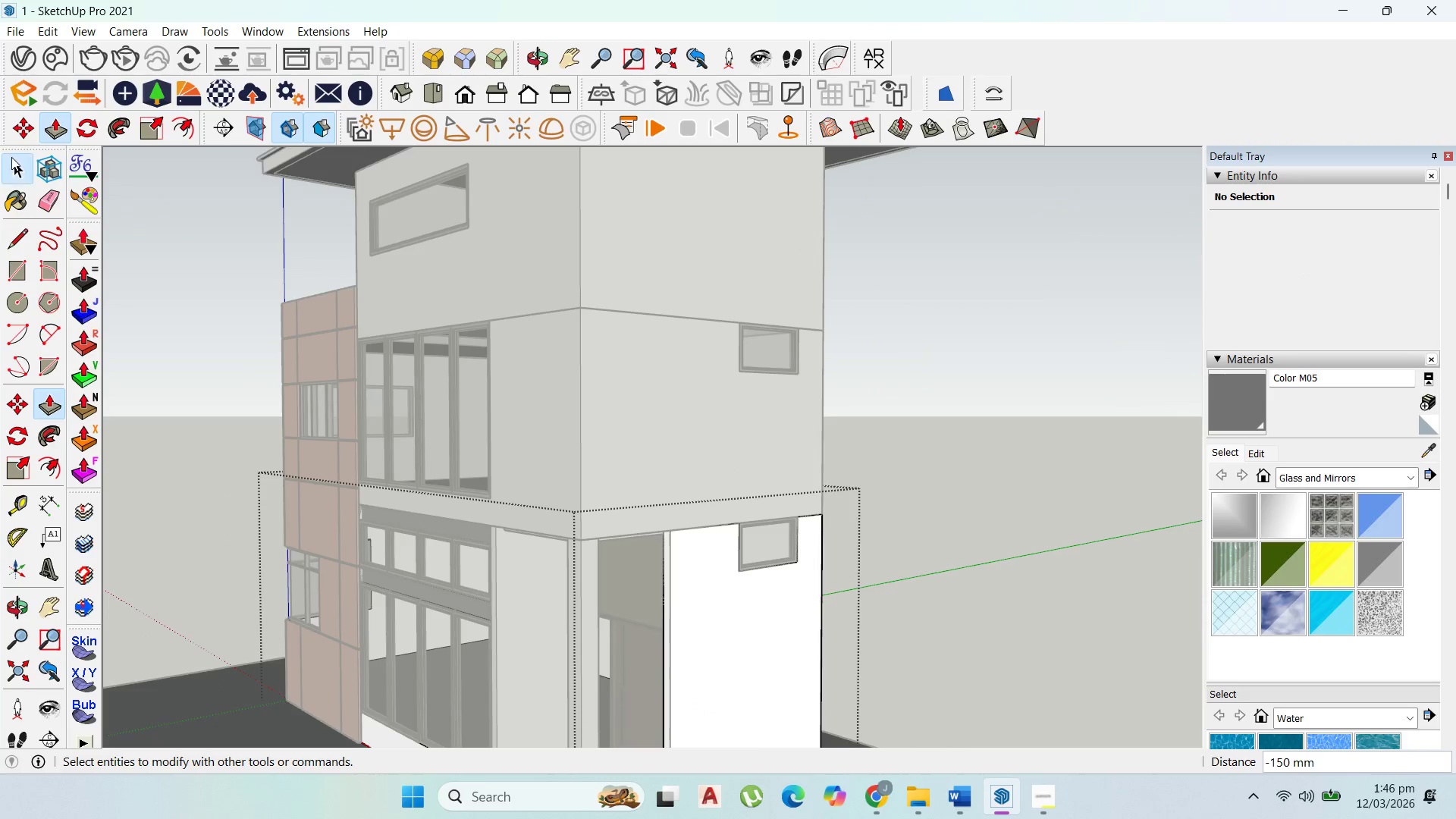 
key(Escape)
 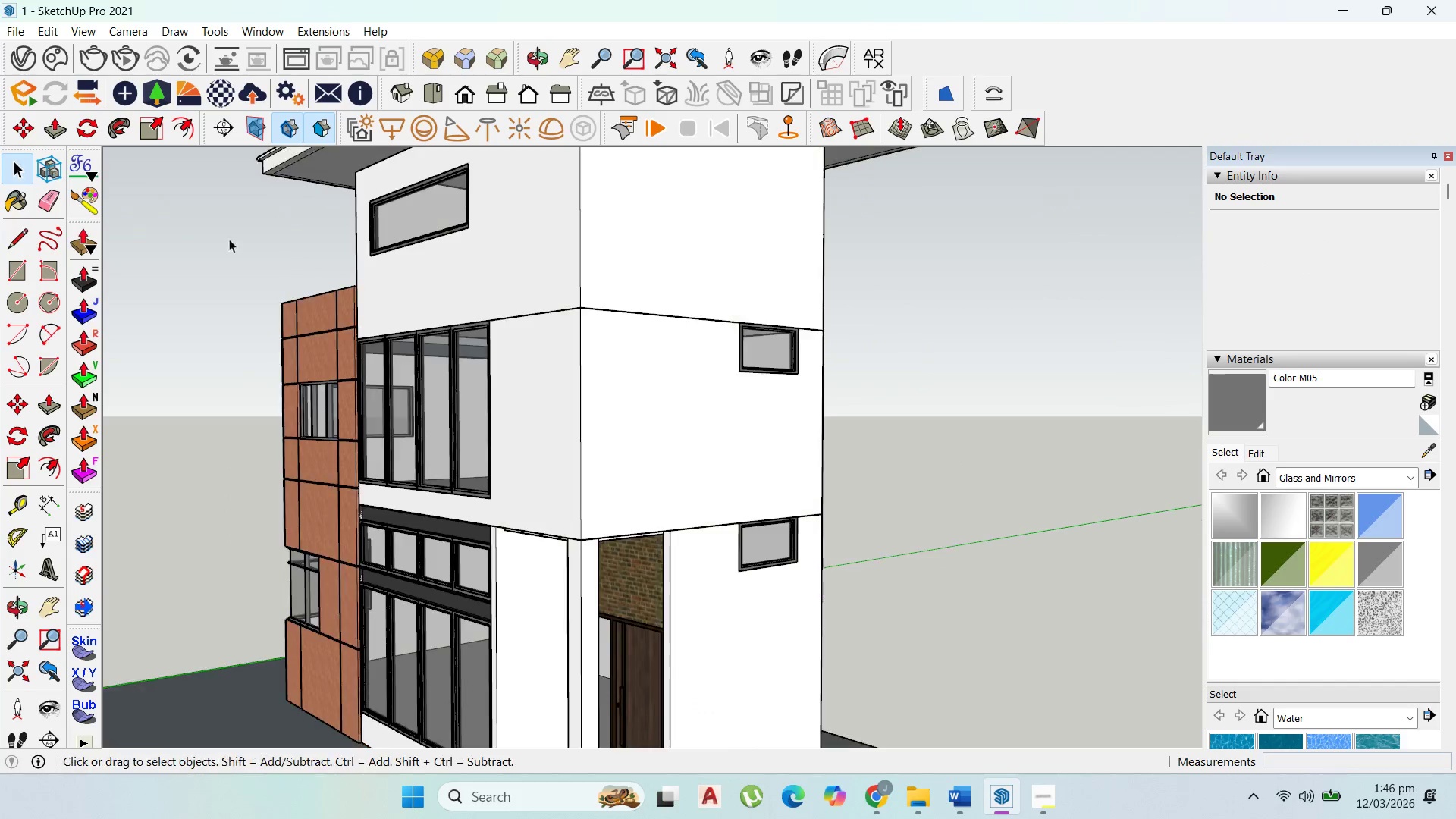 
key(Escape)
 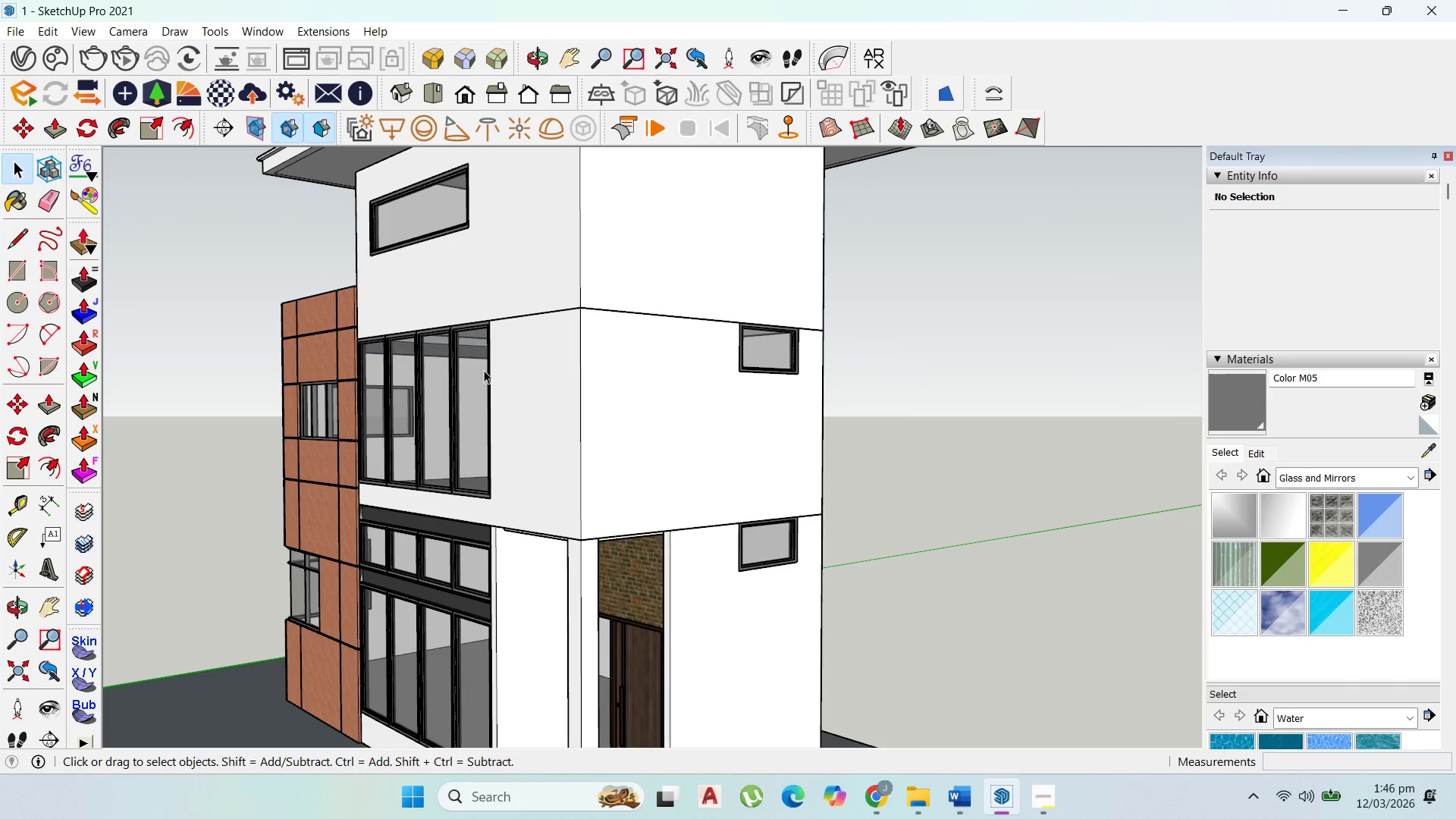 
key(Escape)
 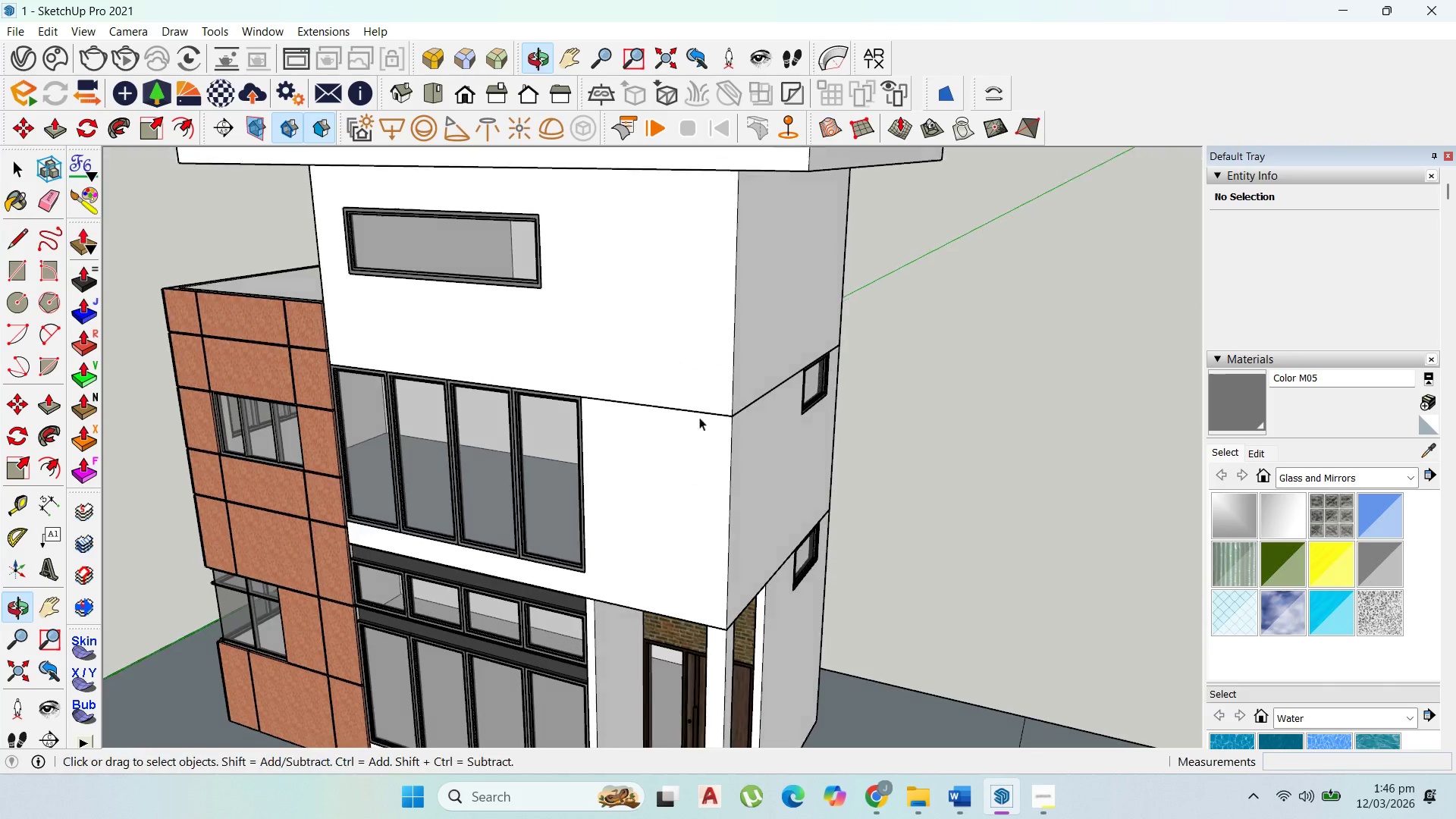 
scroll: coordinate [736, 283], scroll_direction: down, amount: 5.0
 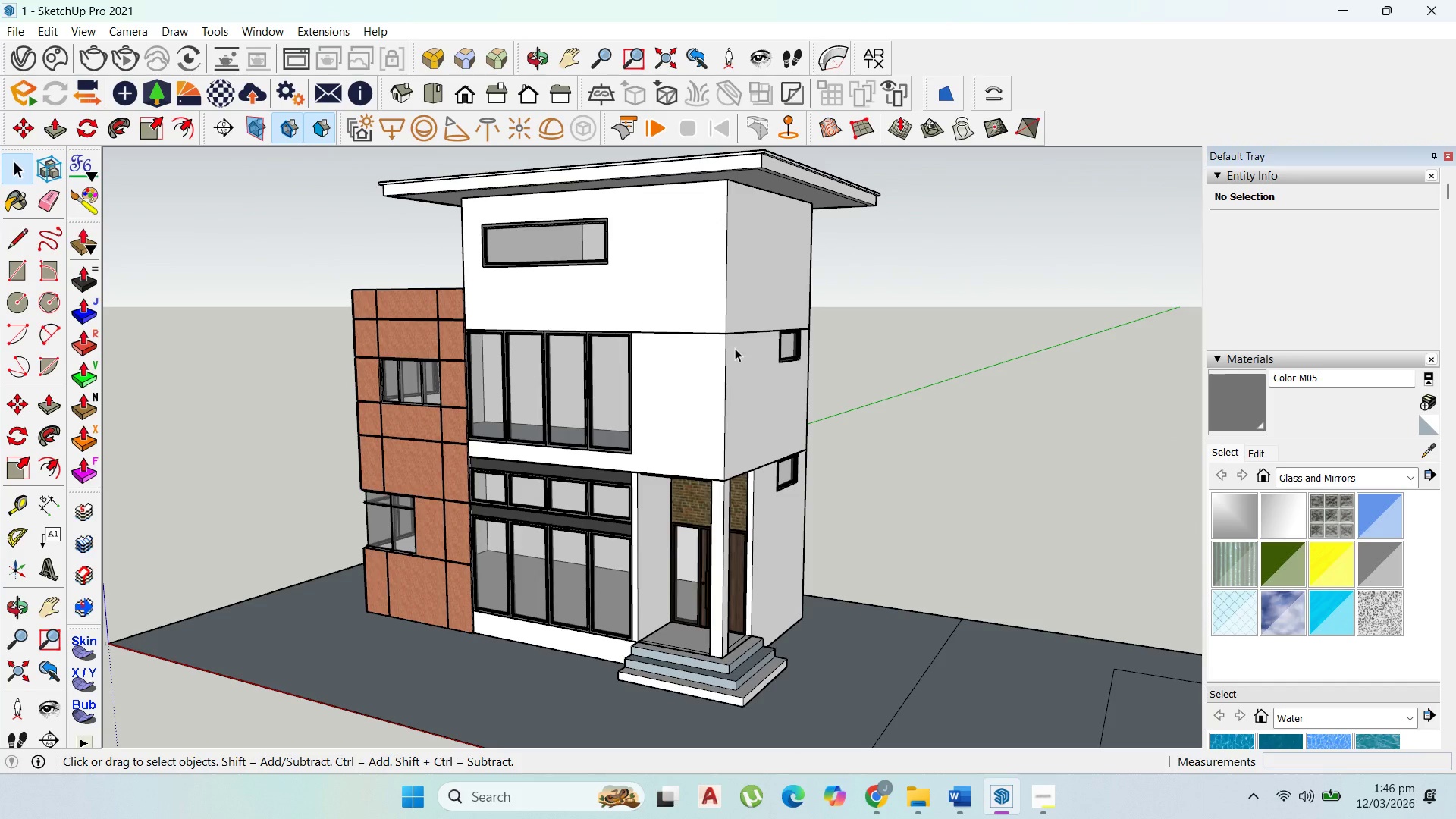 
wait(6.34)
 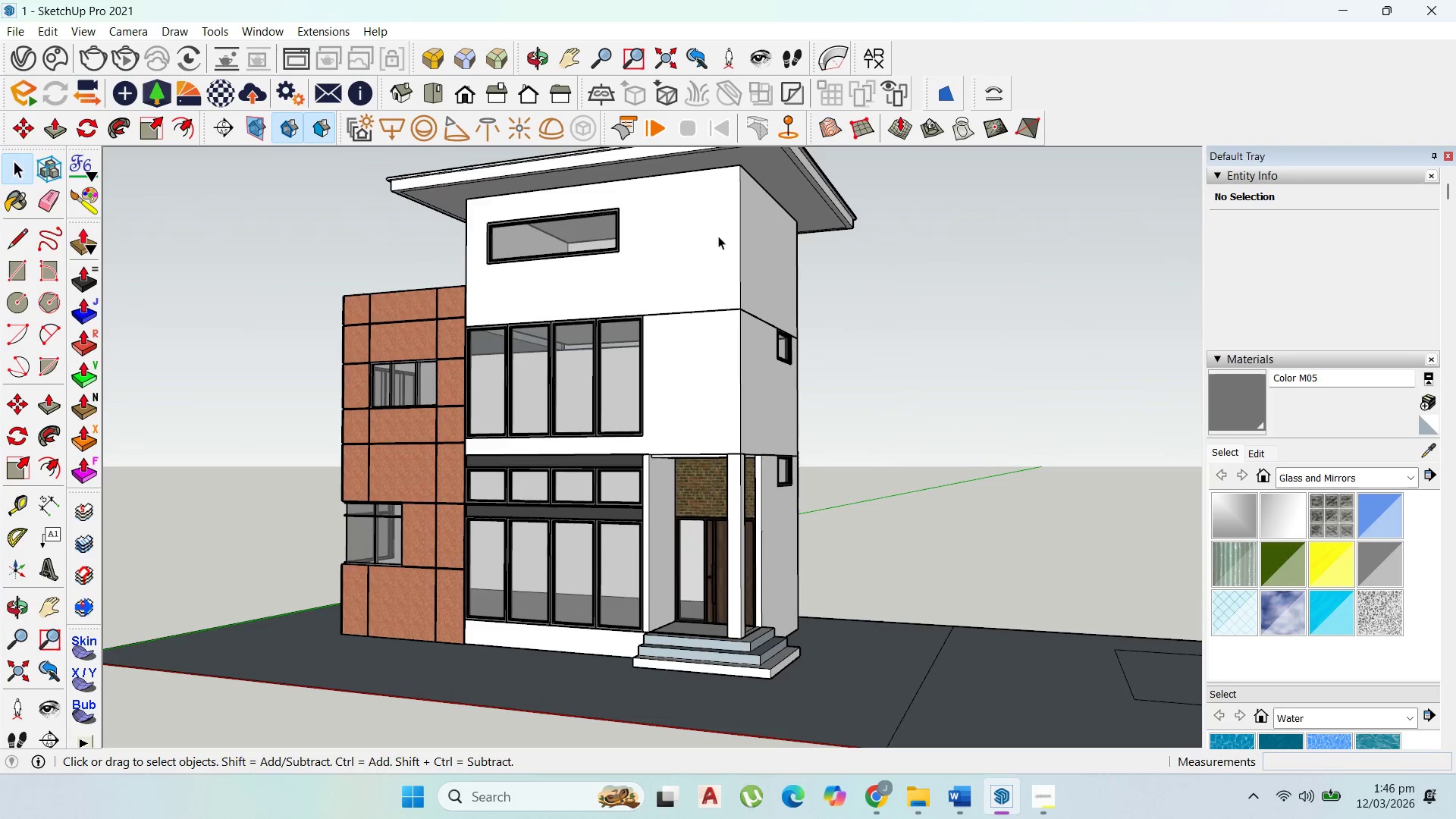 
scroll: coordinate [698, 412], scroll_direction: down, amount: 4.0
 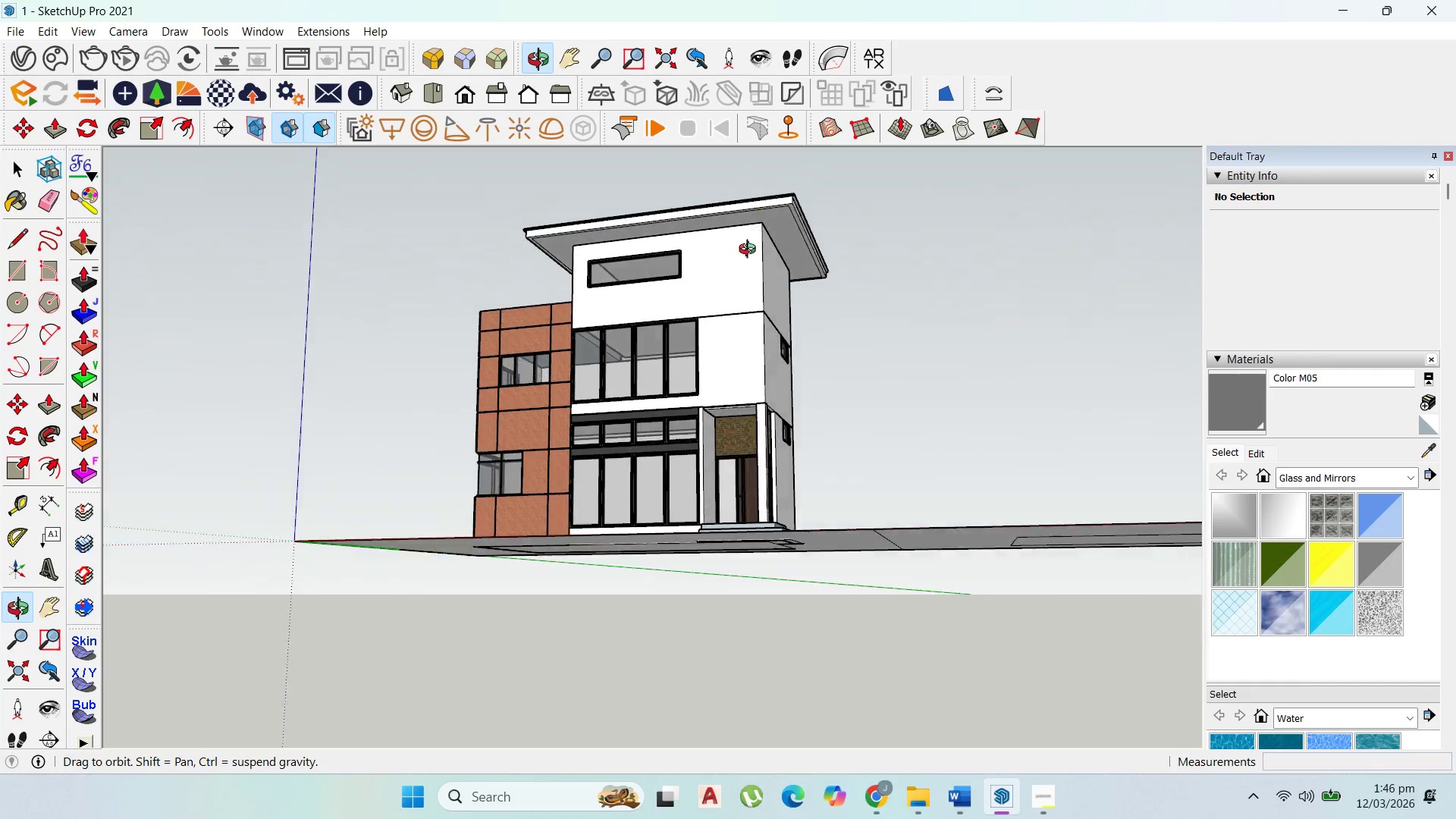 
scroll: coordinate [748, 424], scroll_direction: up, amount: 11.0
 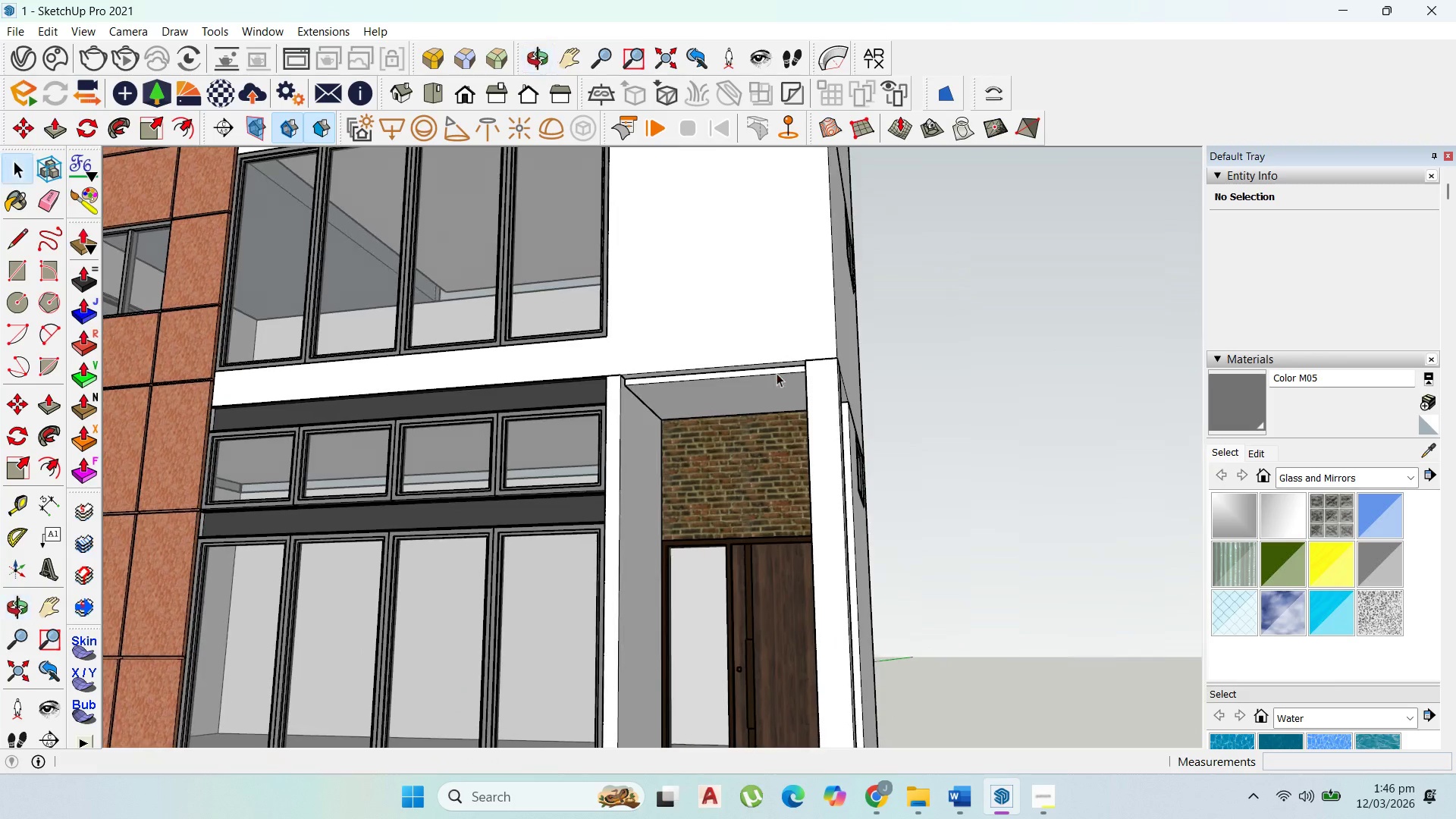 
left_click([768, 384])
 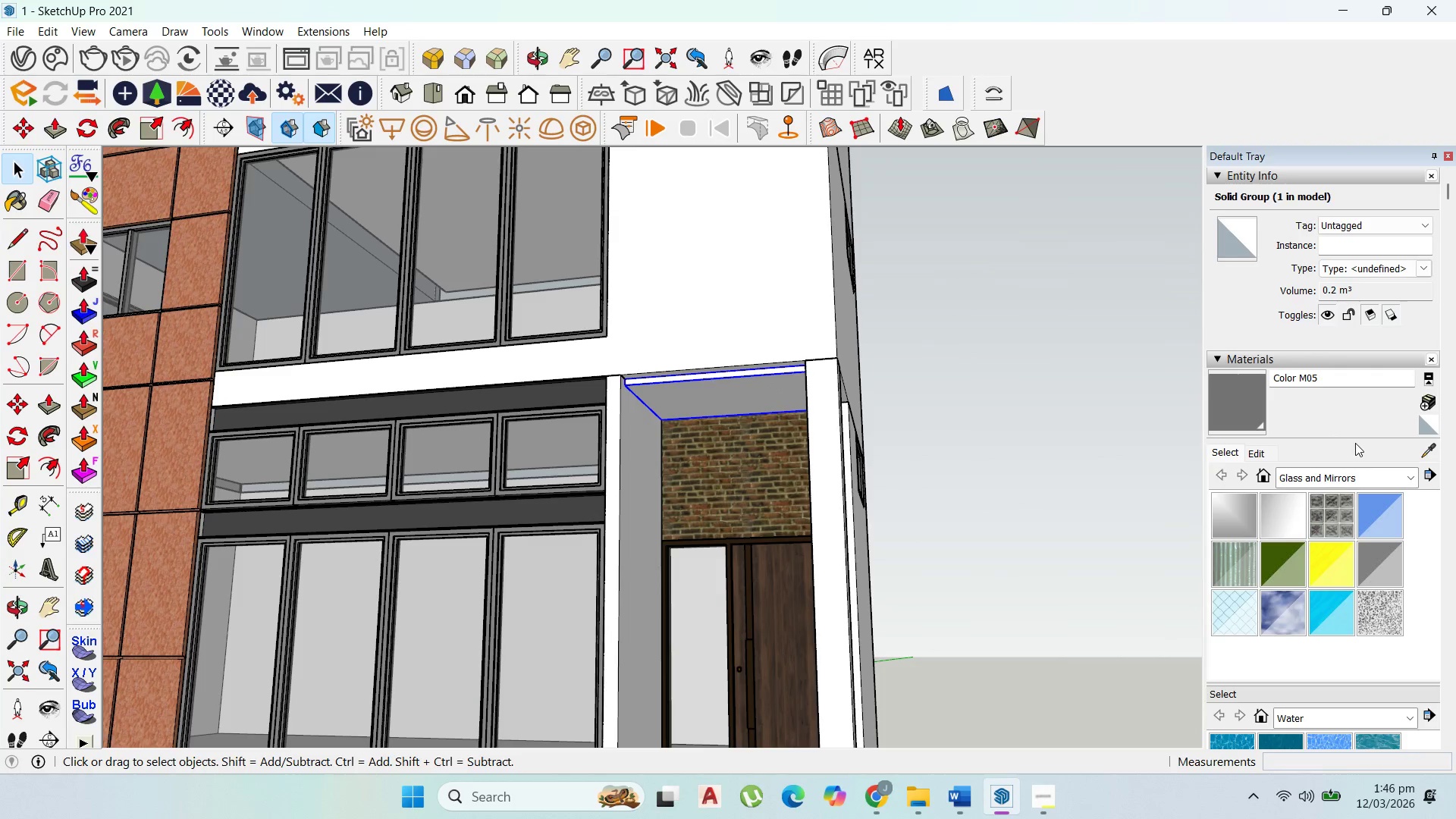 
left_click([1410, 474])
 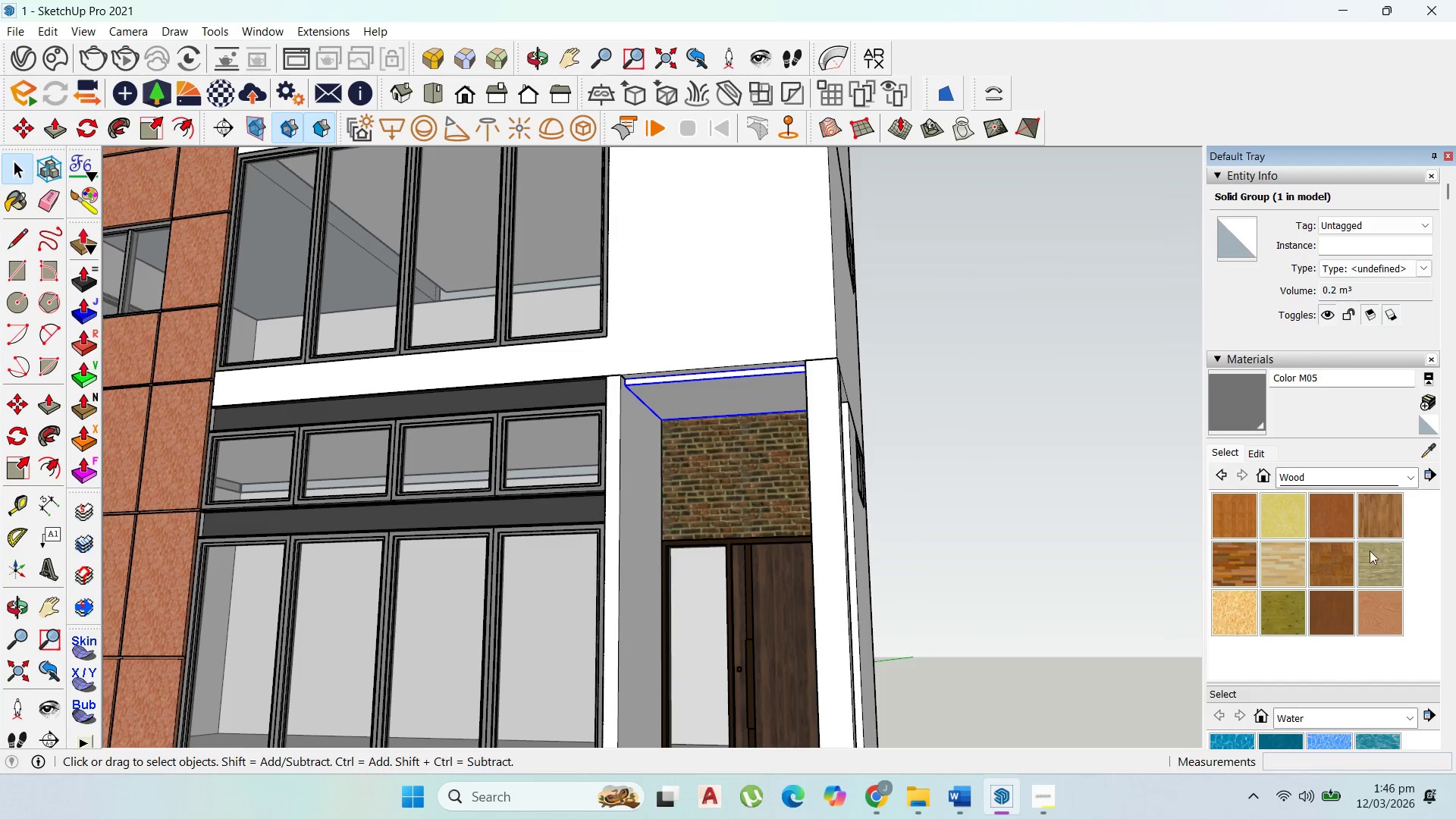 
left_click([1381, 519])
 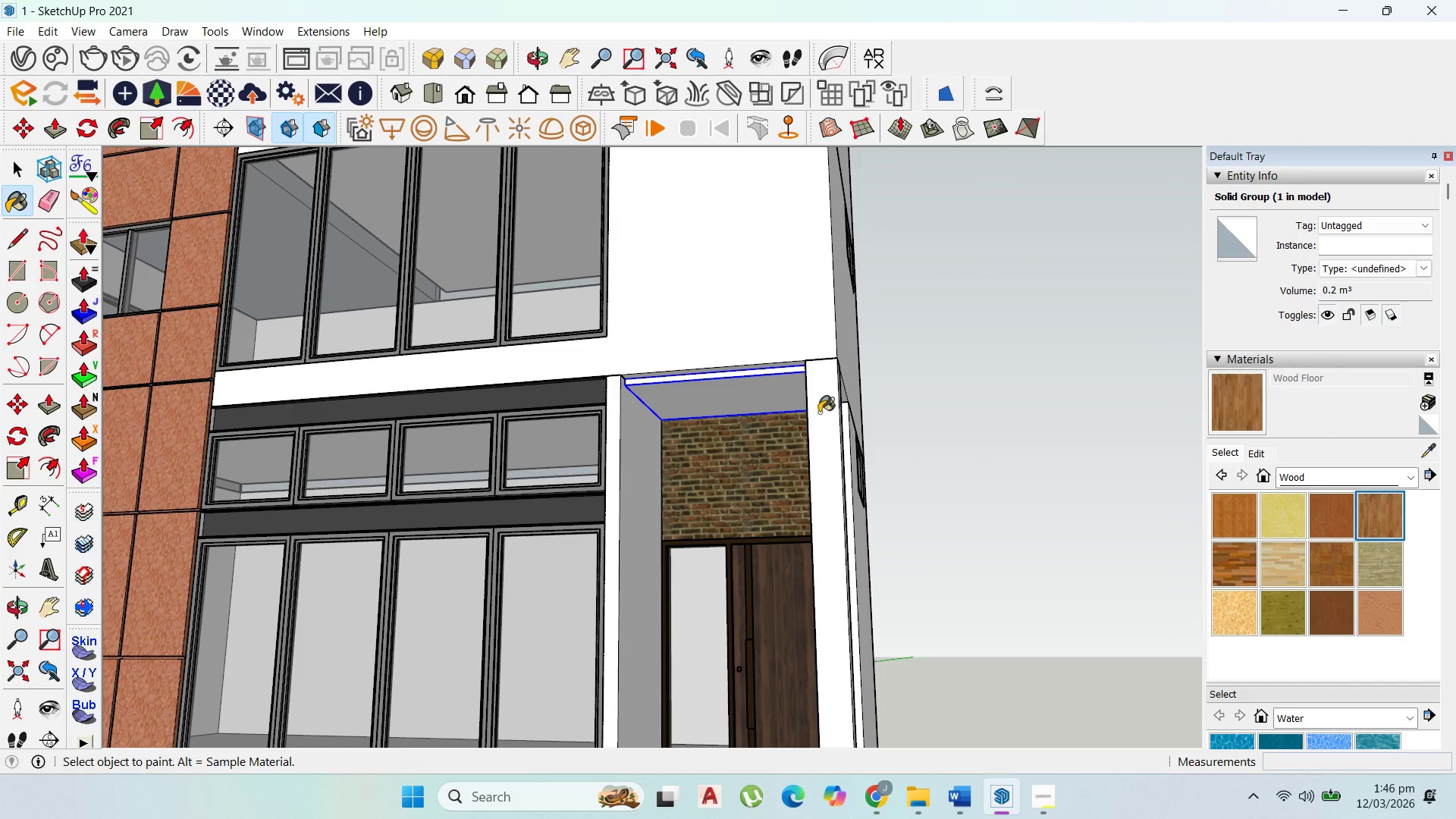 
wait(6.78)
 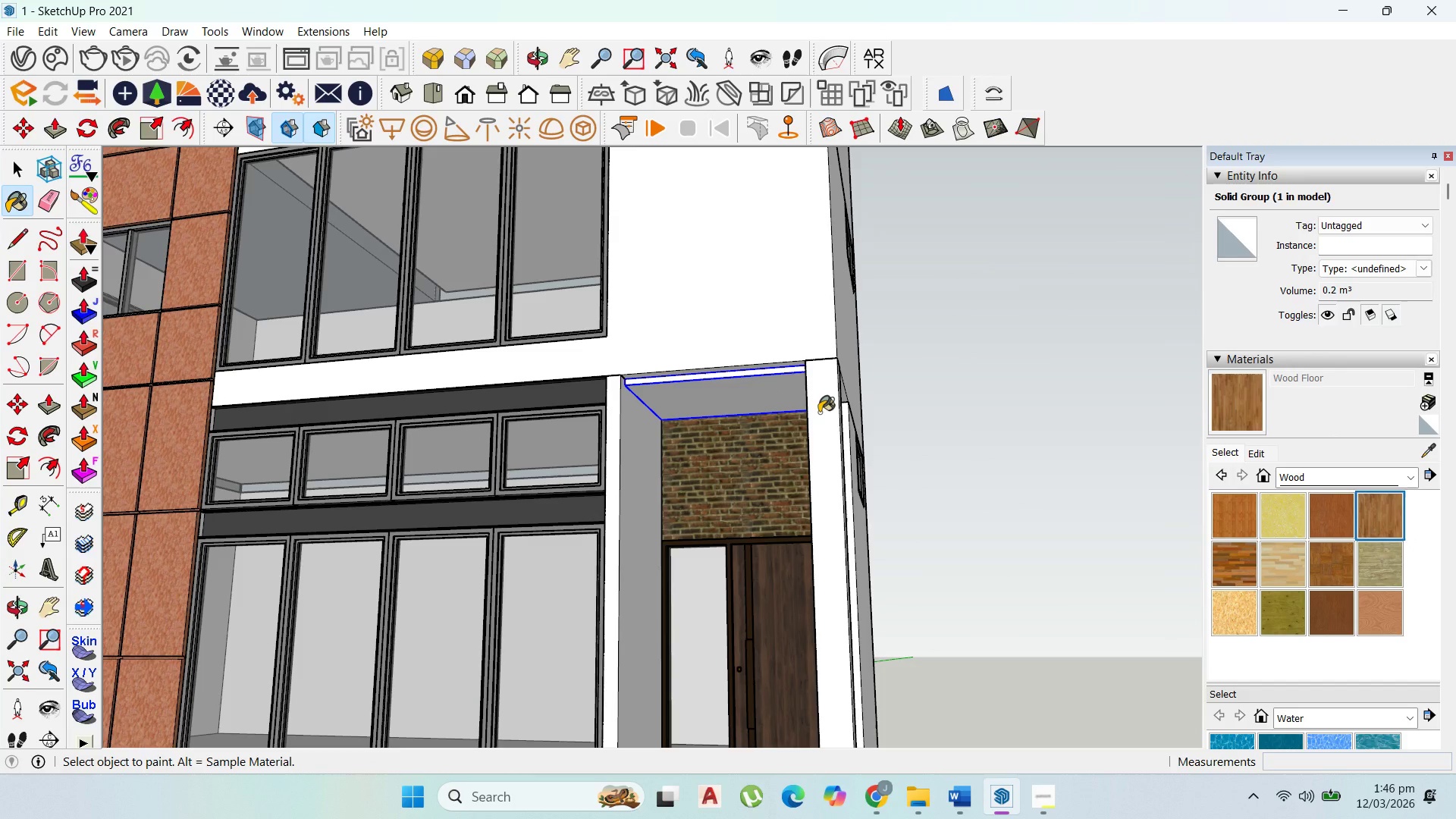 
left_click([755, 403])
 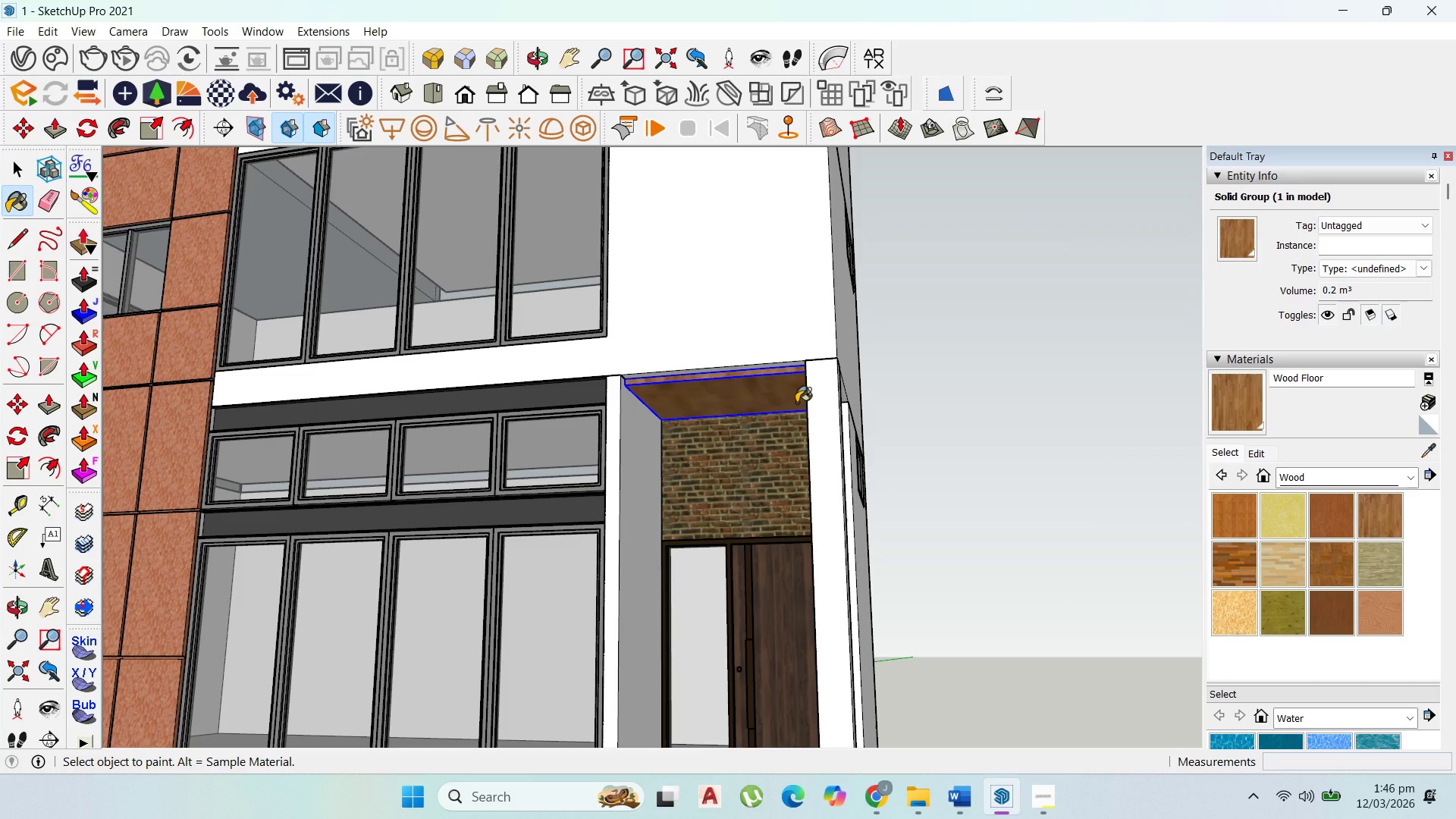 
wait(5.23)
 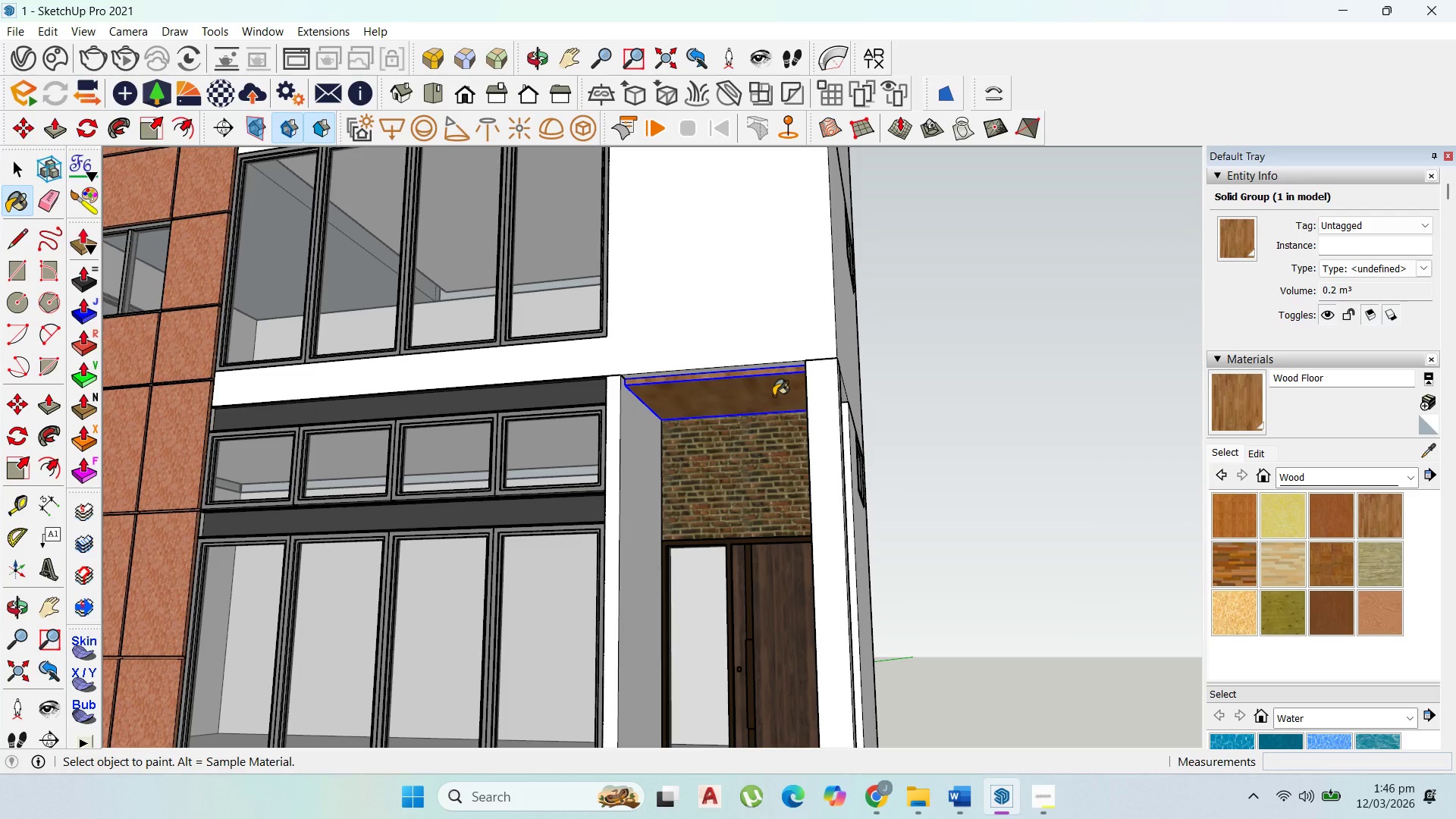 
scroll: coordinate [813, 429], scroll_direction: down, amount: 13.0
 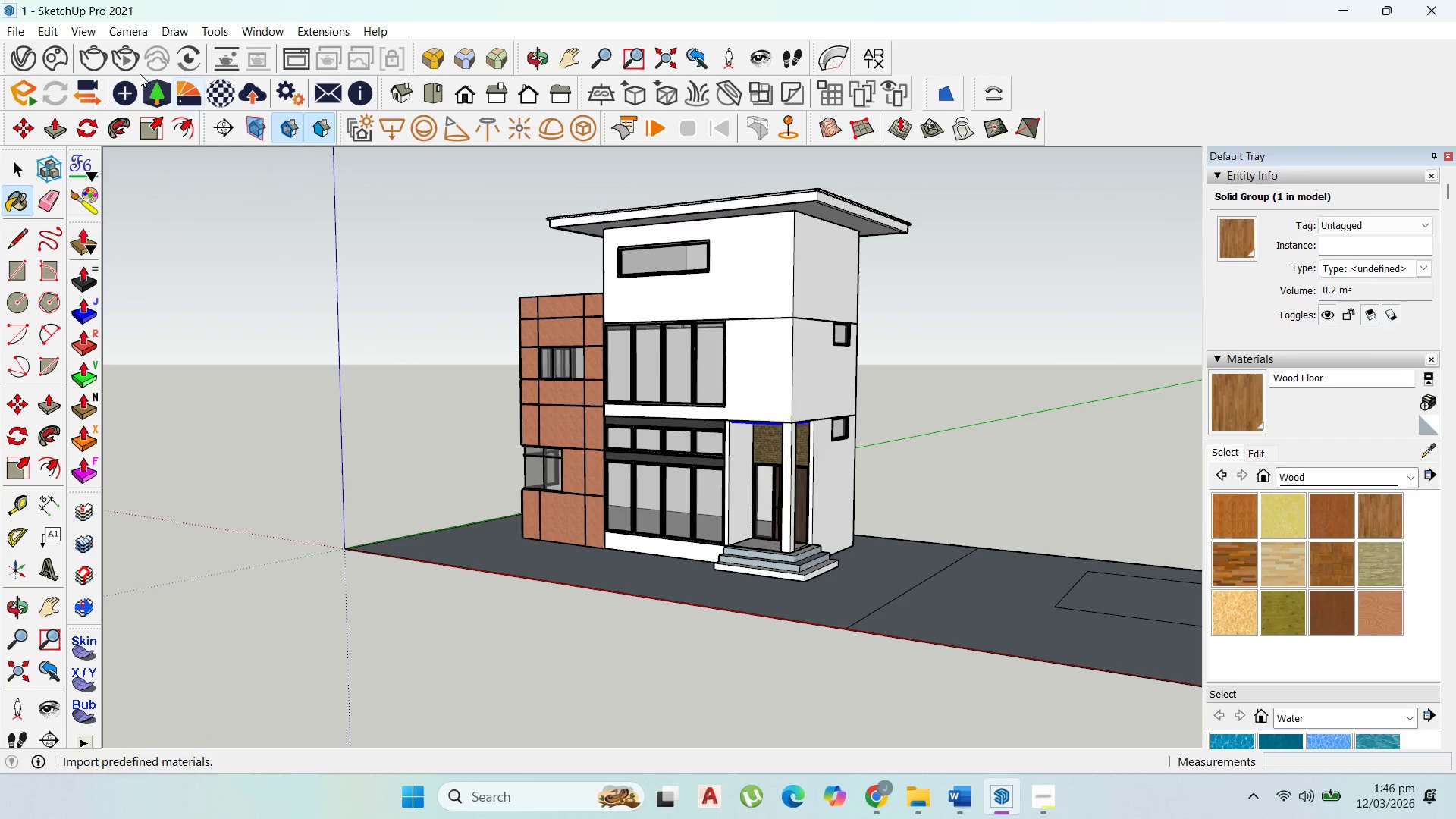 
left_click_drag(start_coordinate=[14, 168], to_coordinate=[17, 165])
 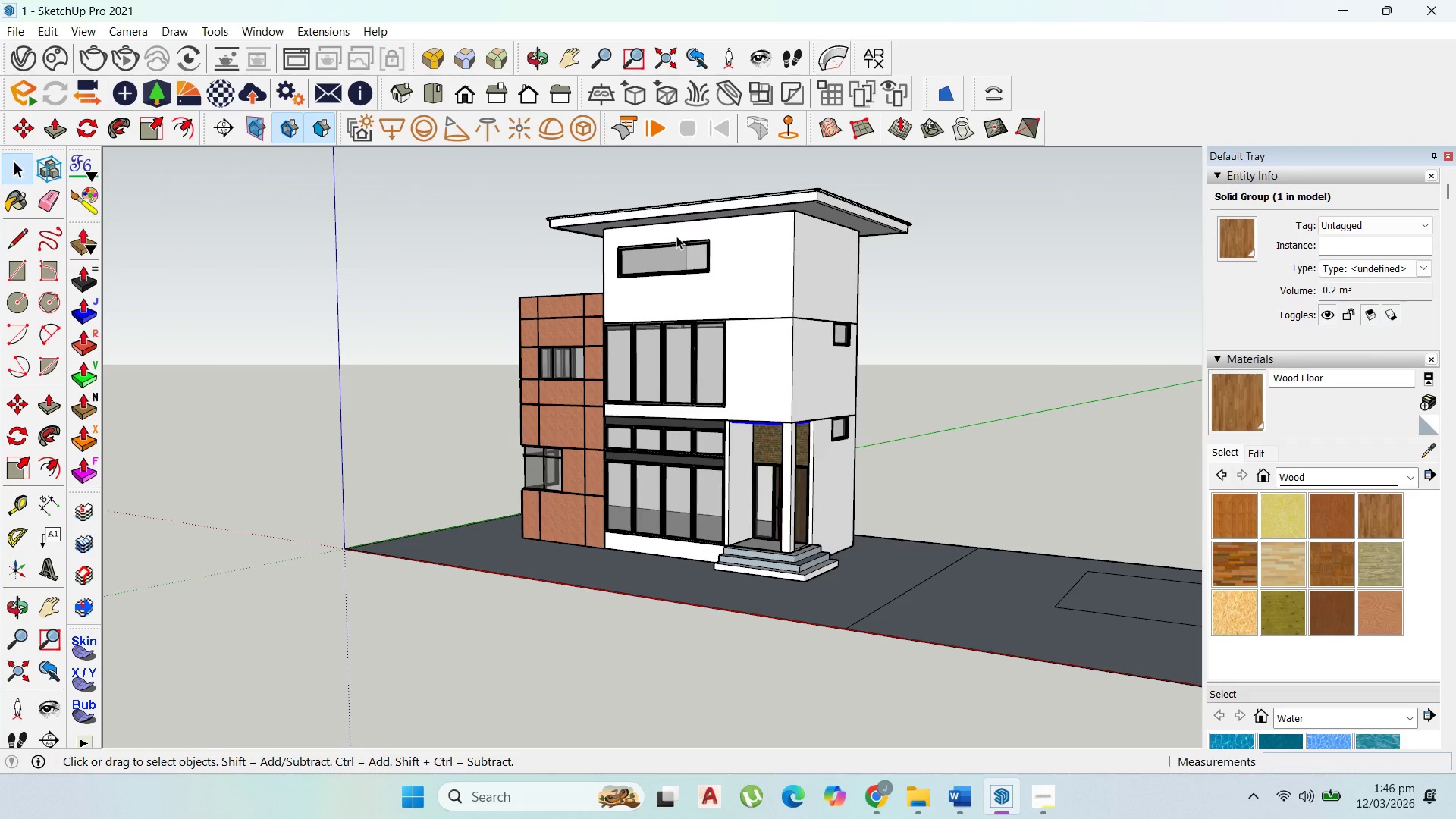 
wait(6.44)
 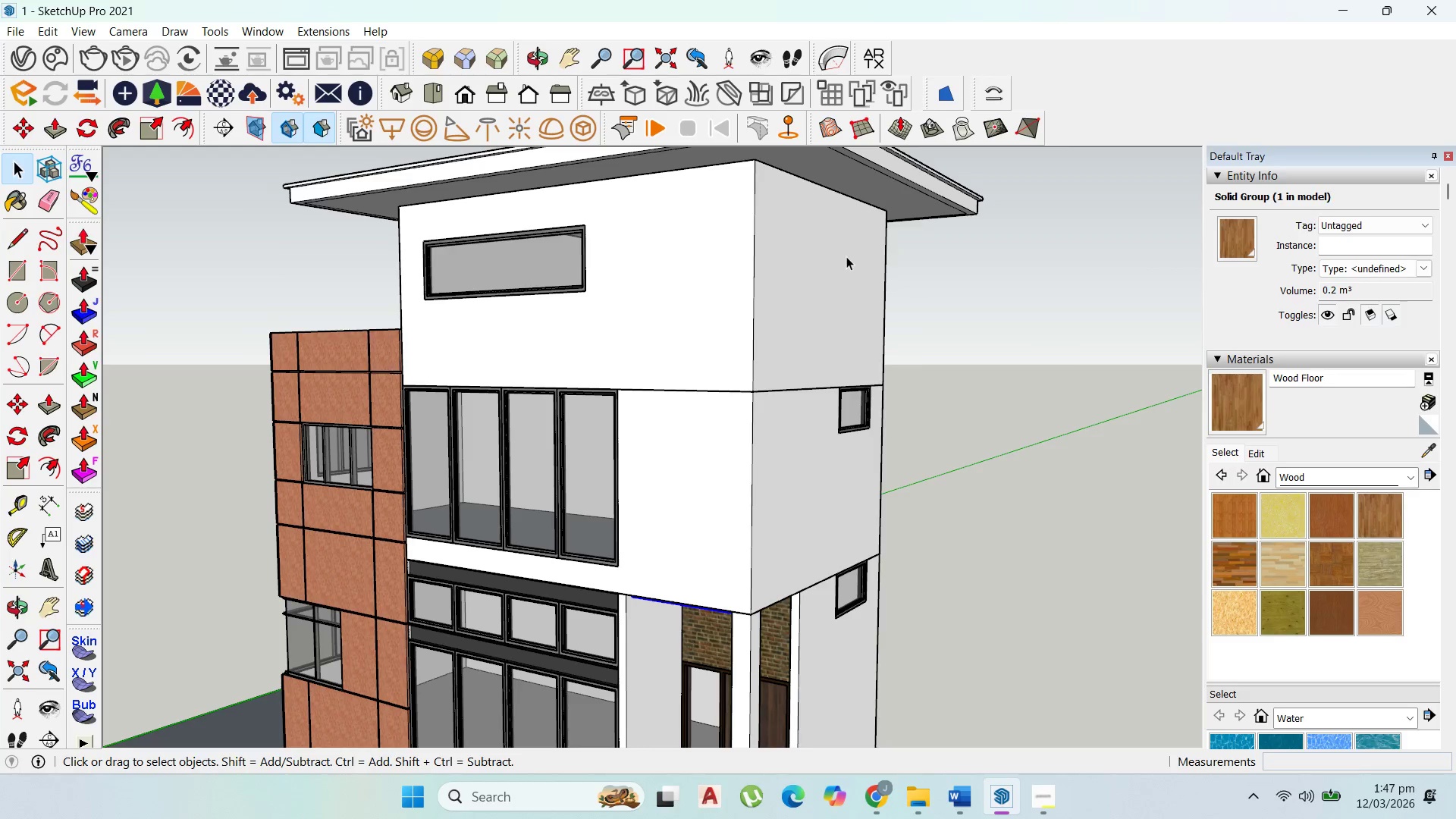 
left_click([846, 256])
 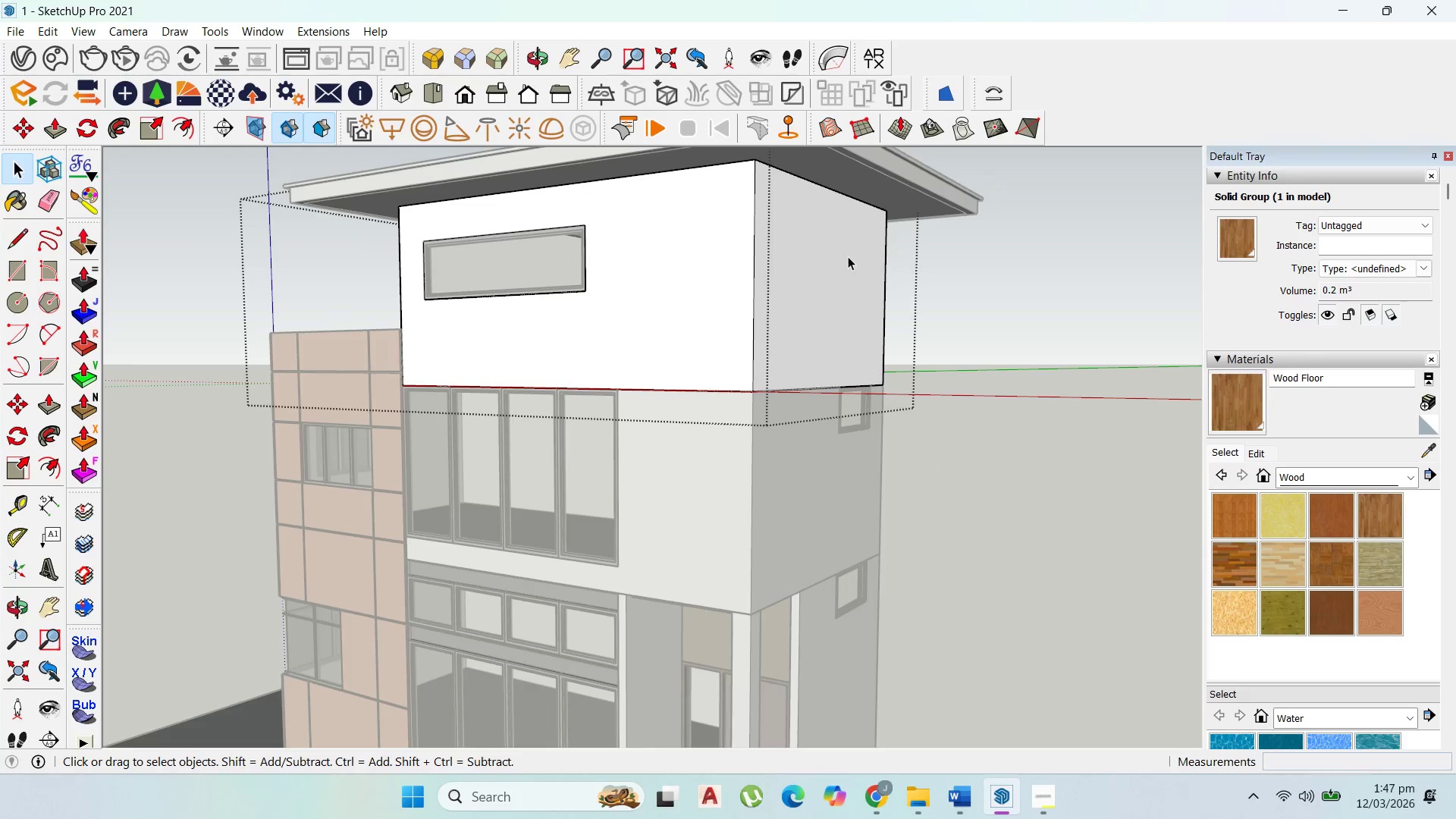 
triple_click([848, 256])
 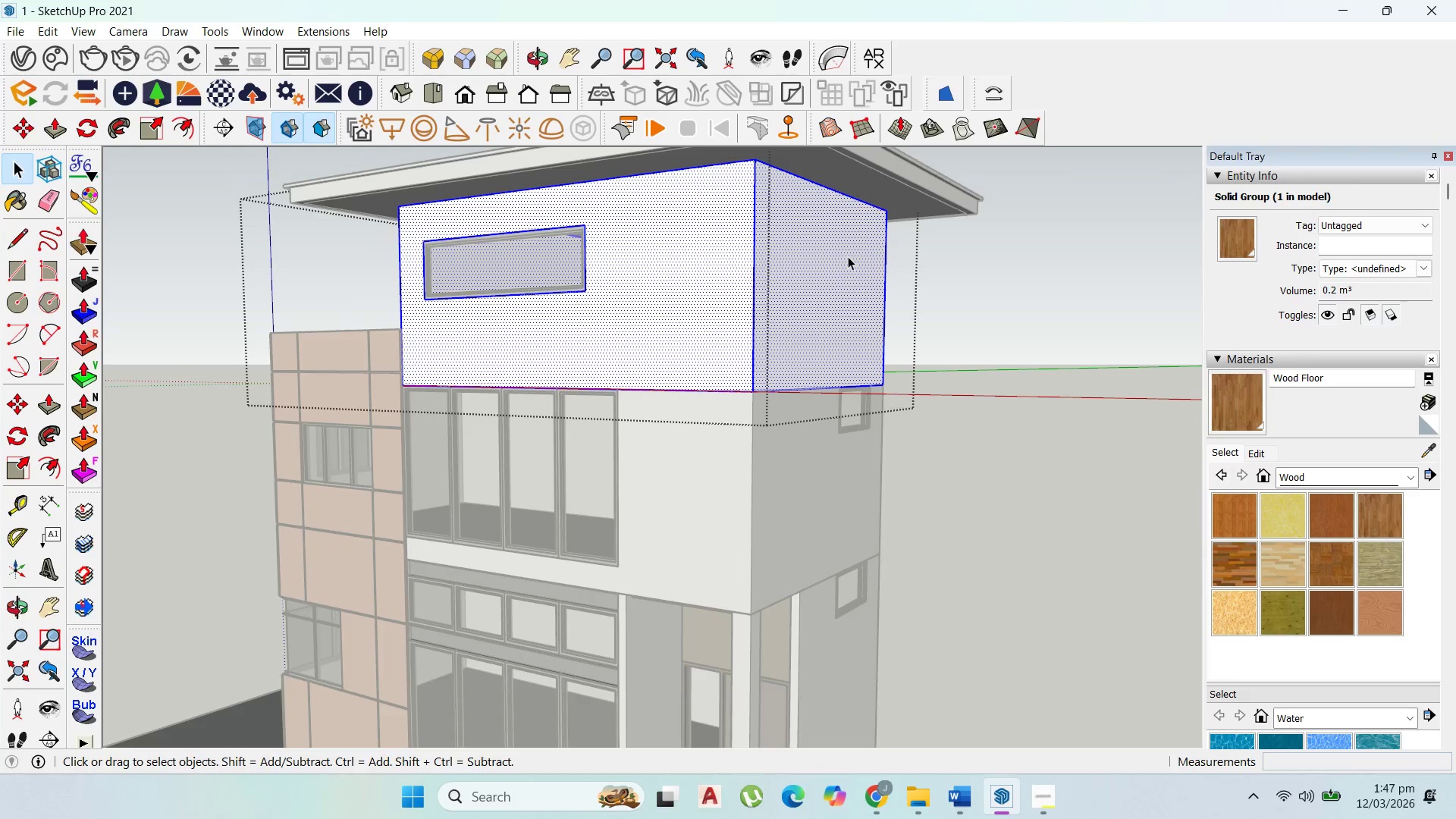 
scroll: coordinate [846, 256], scroll_direction: up, amount: 7.0
 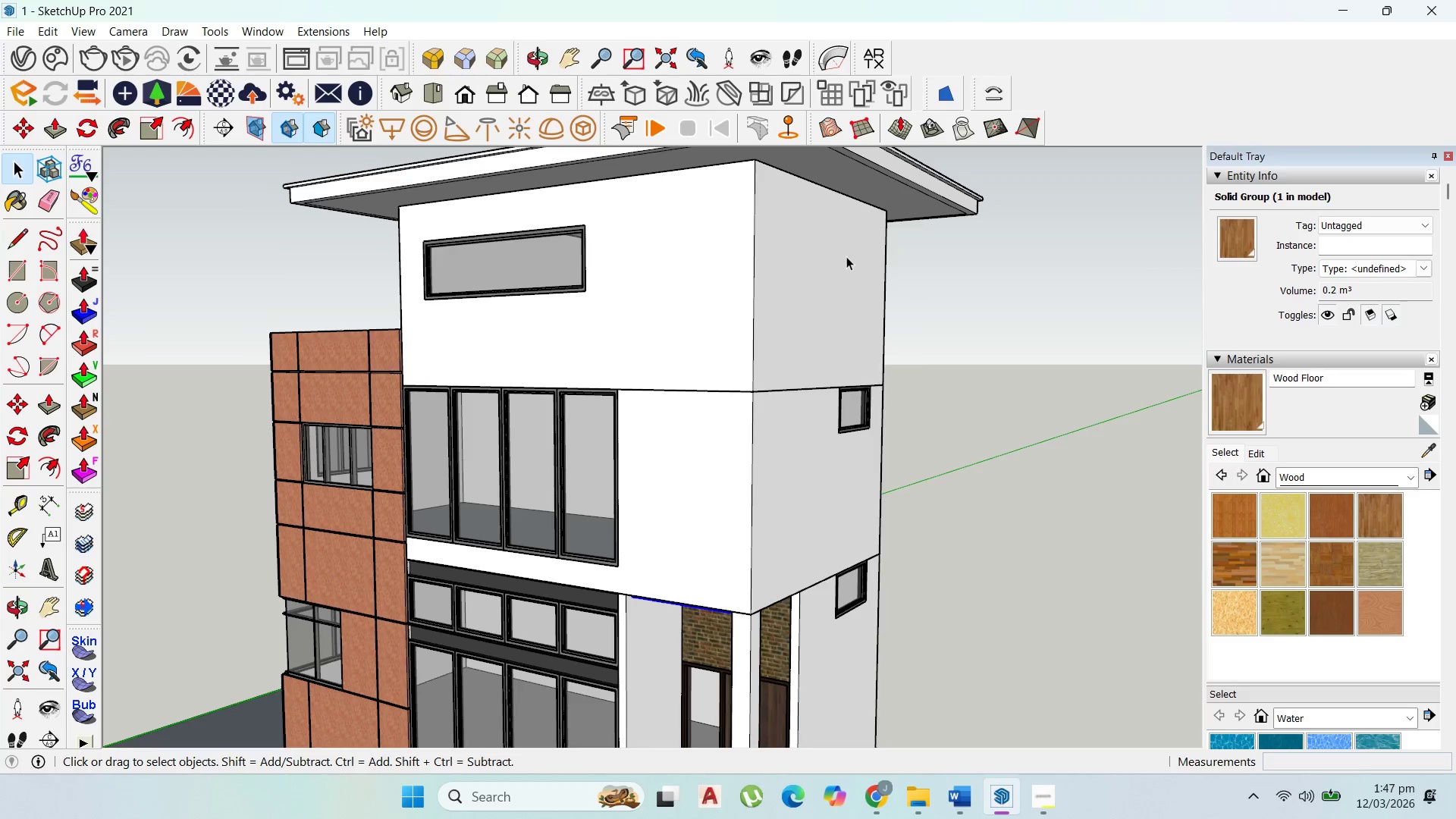 
triple_click([848, 256])
 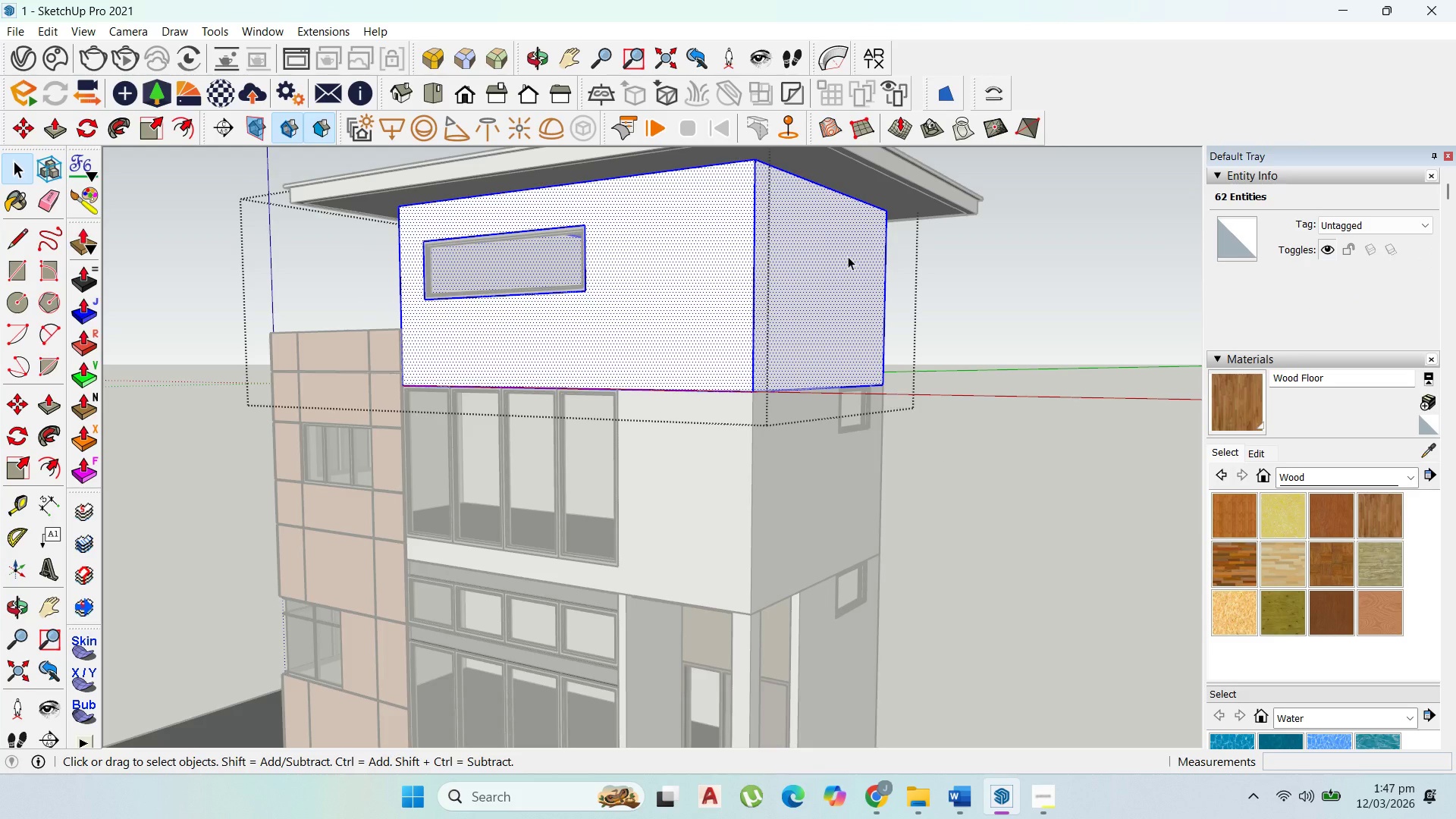 
scroll: coordinate [830, 278], scroll_direction: up, amount: 4.0
 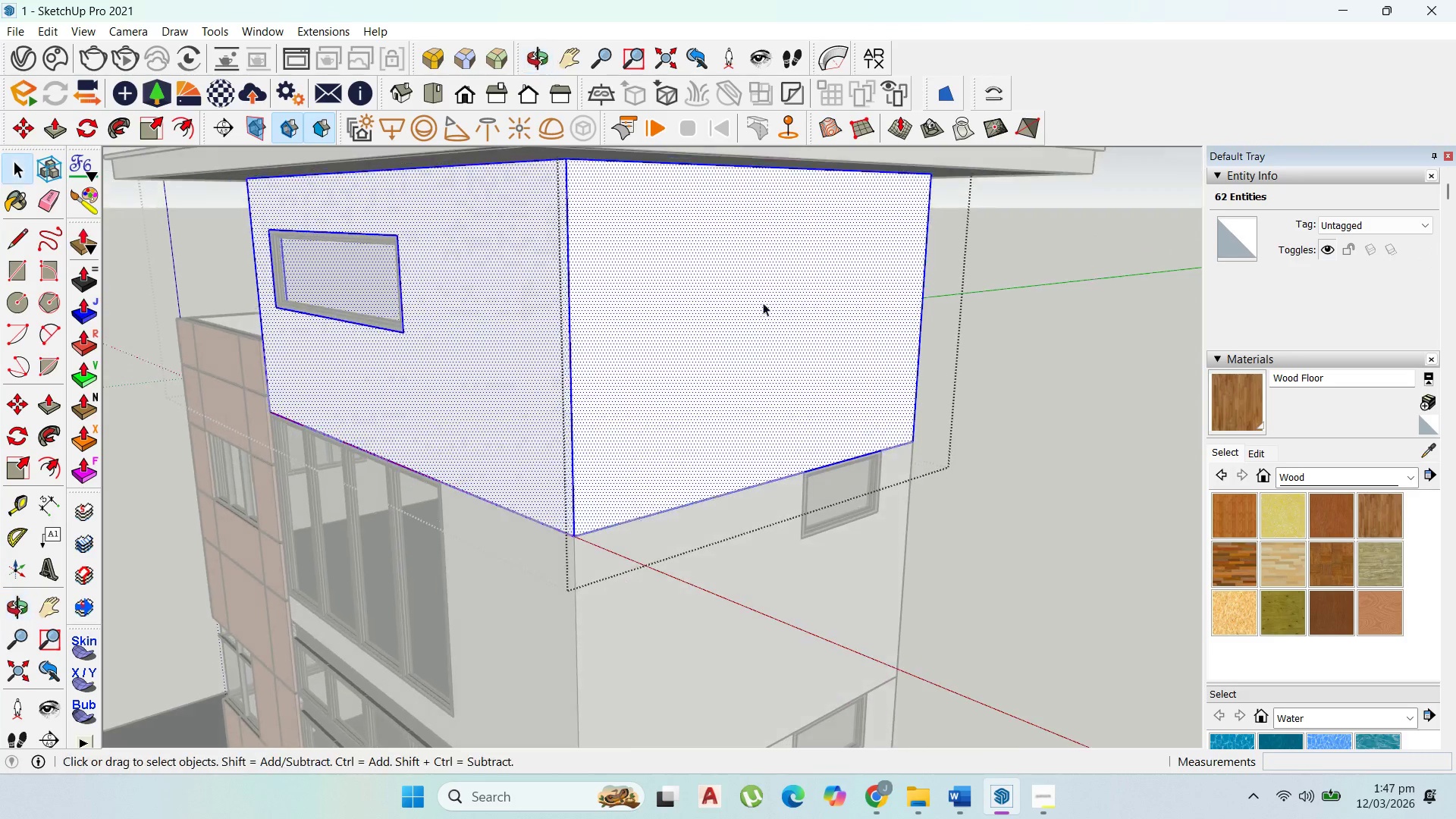 
scroll: coordinate [790, 297], scroll_direction: down, amount: 11.0
 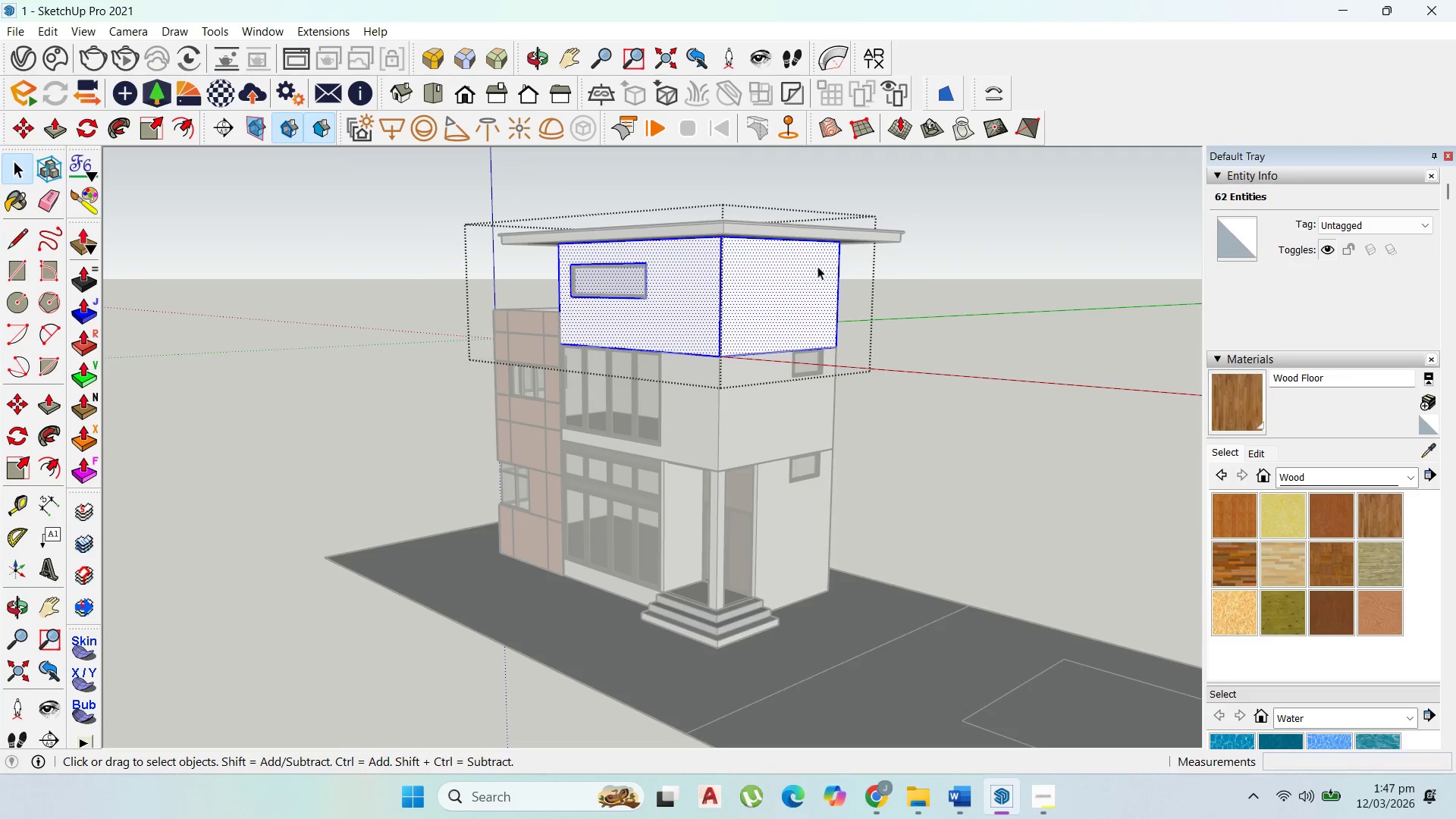 
double_click([817, 266])
 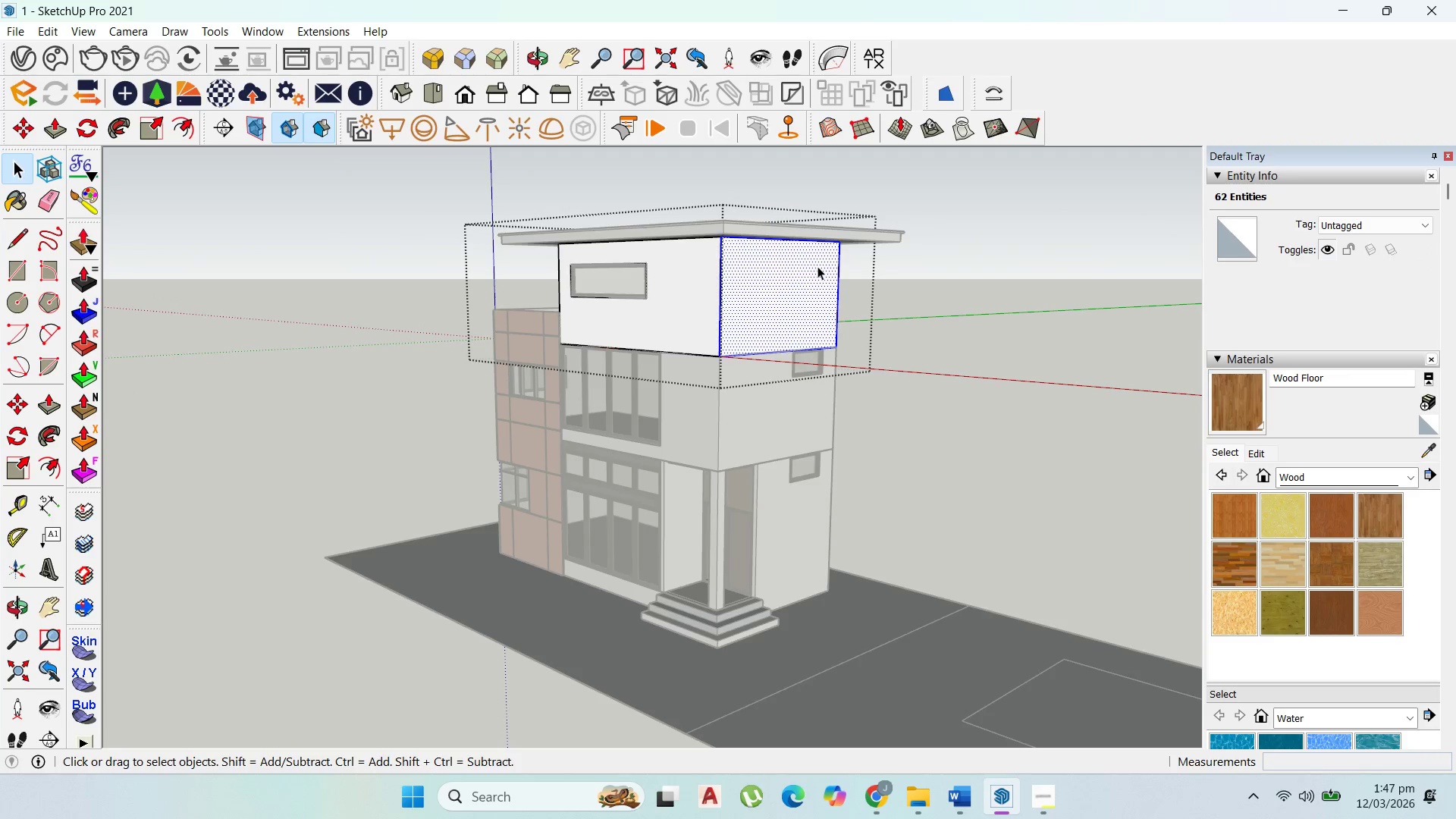 
triple_click([817, 266])
 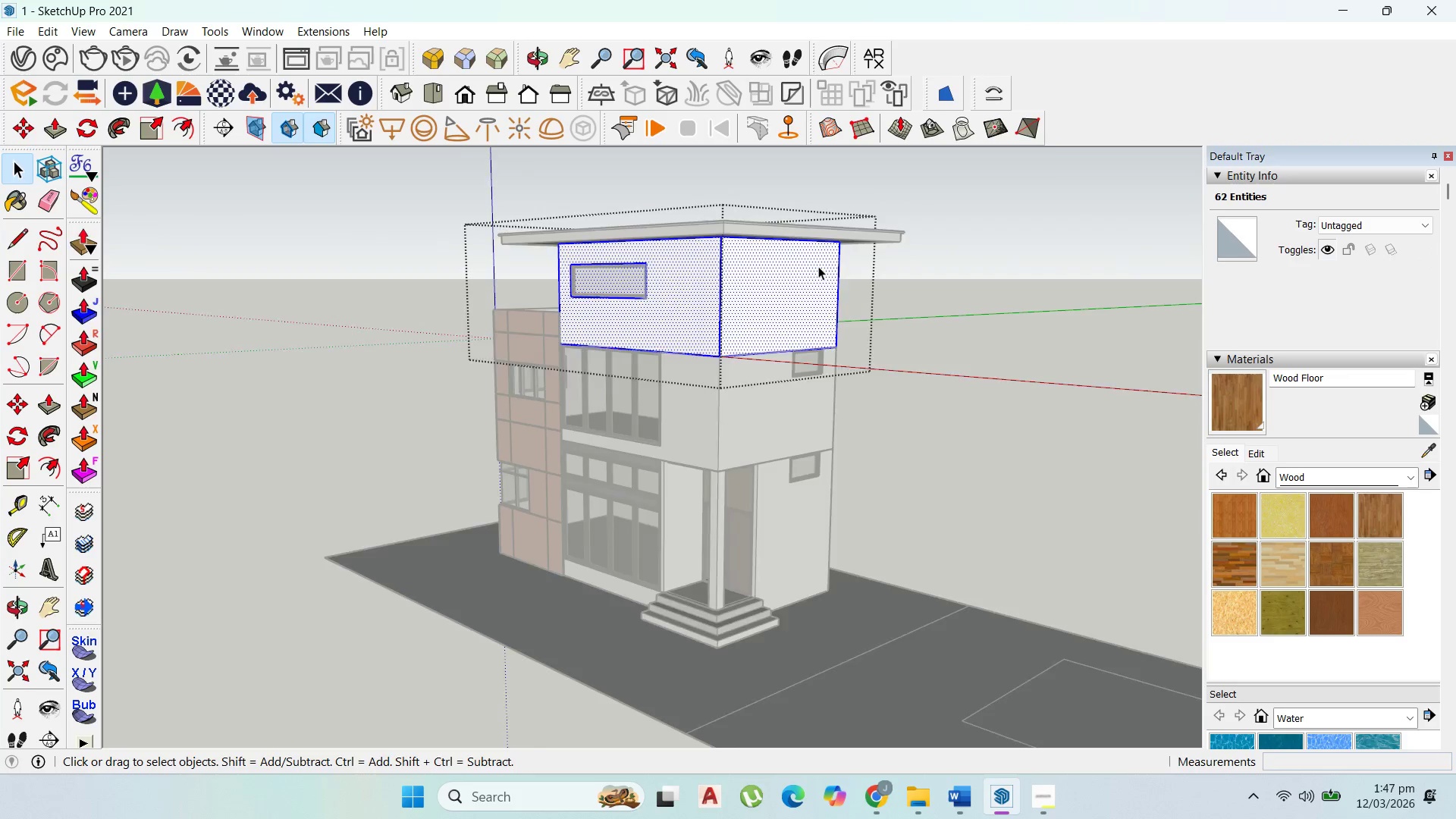 
left_click([821, 269])
 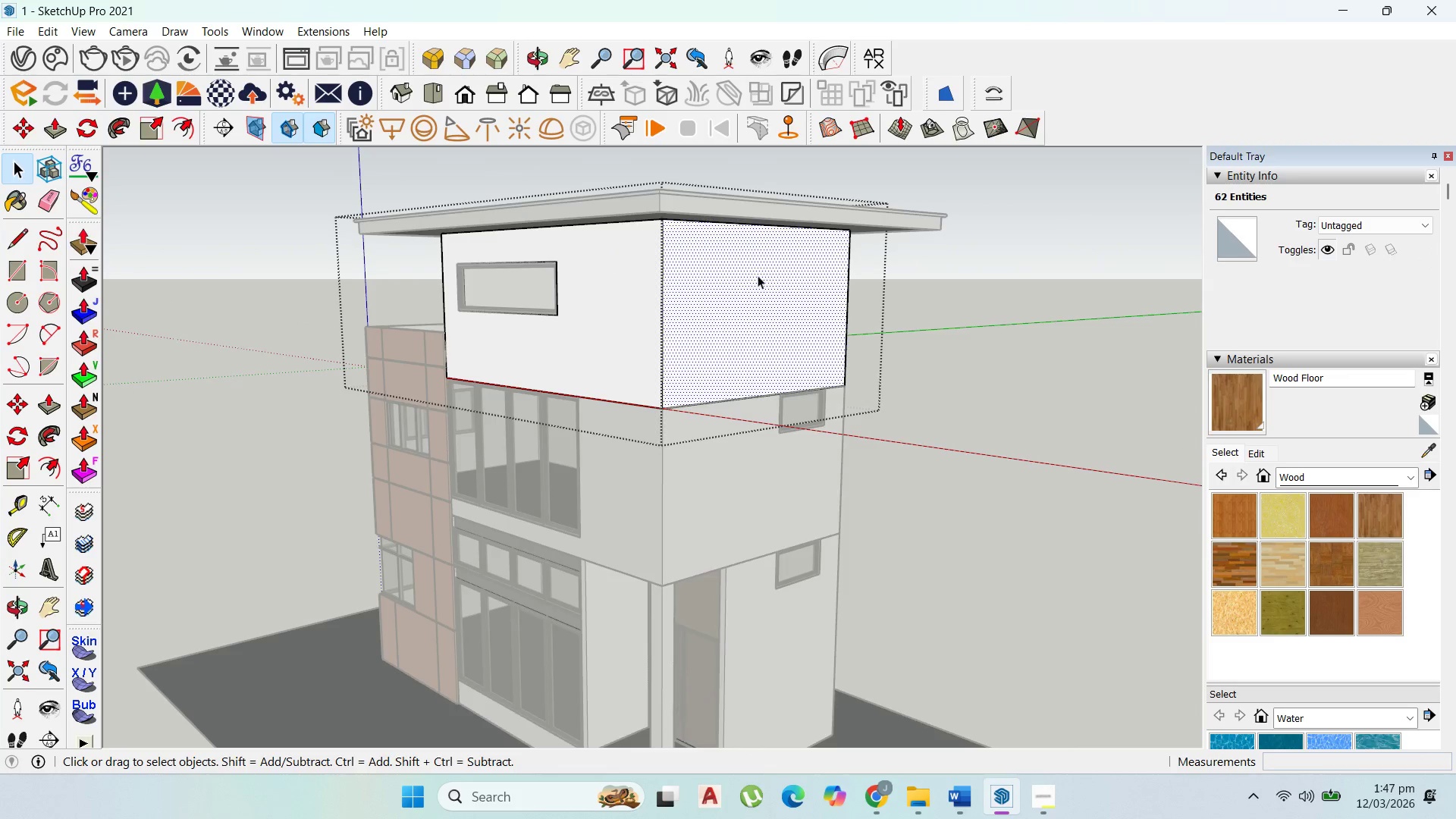 
scroll: coordinate [742, 278], scroll_direction: up, amount: 5.0
 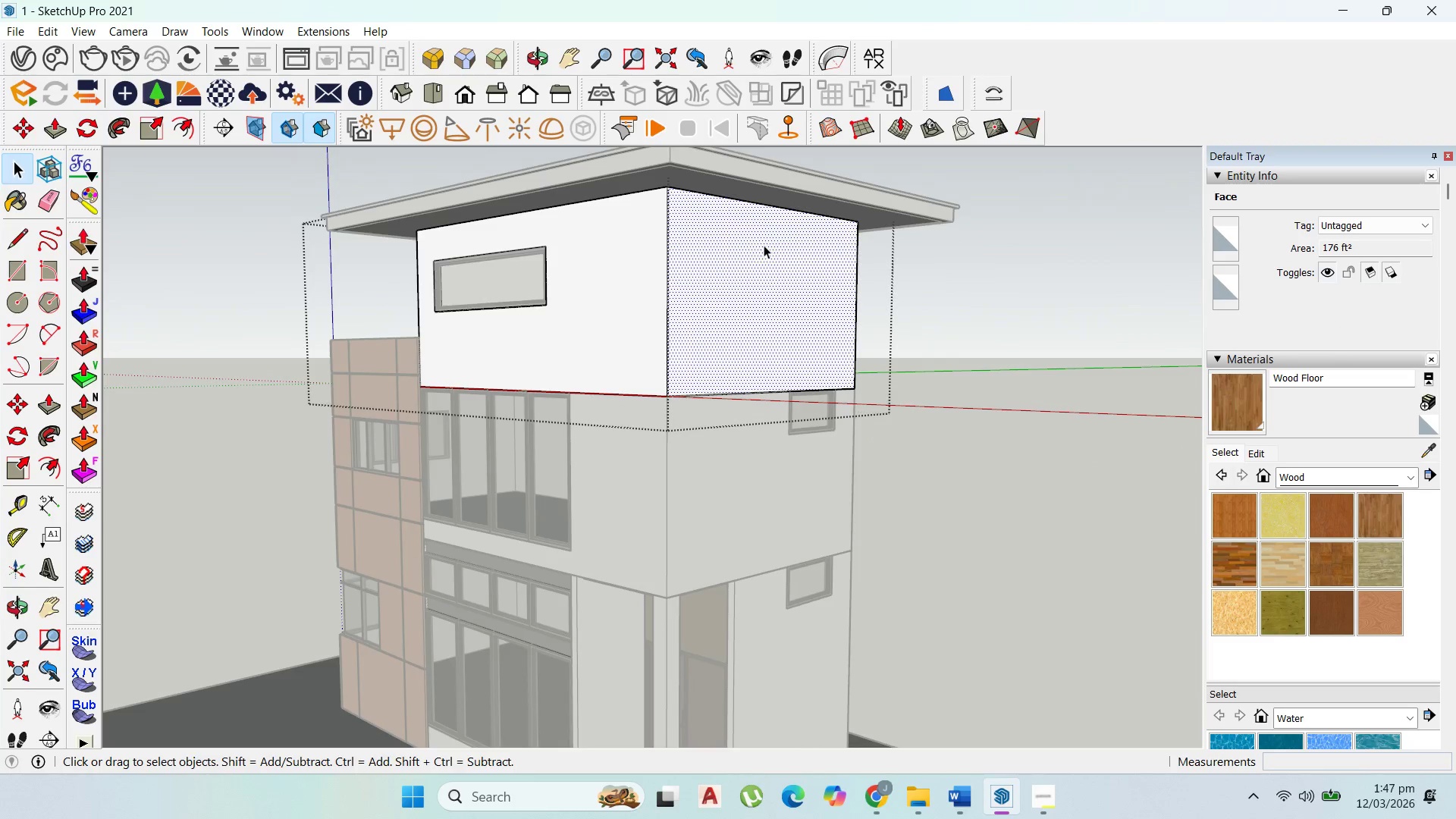 
key(Escape)
 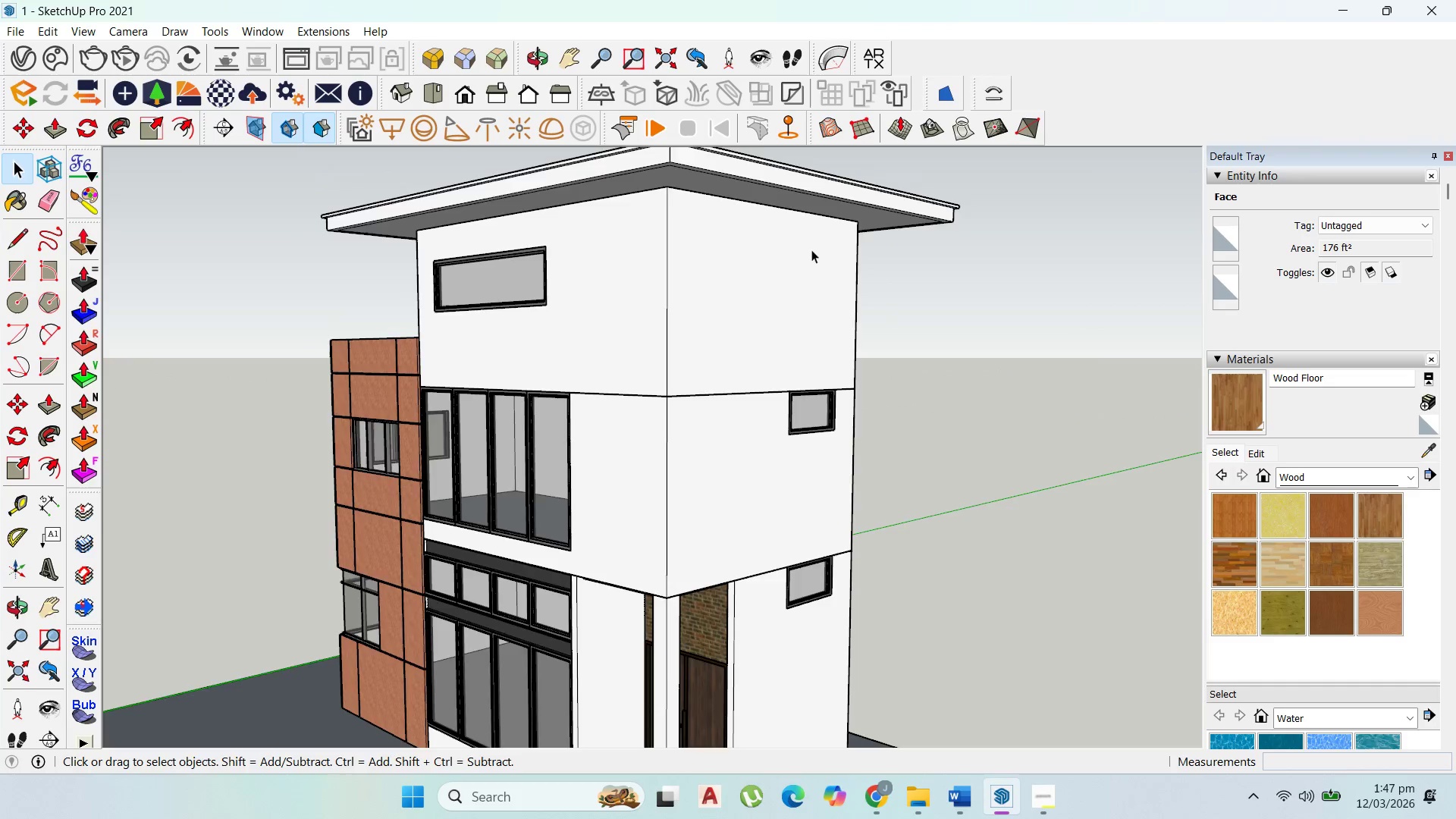 
key(Escape)
 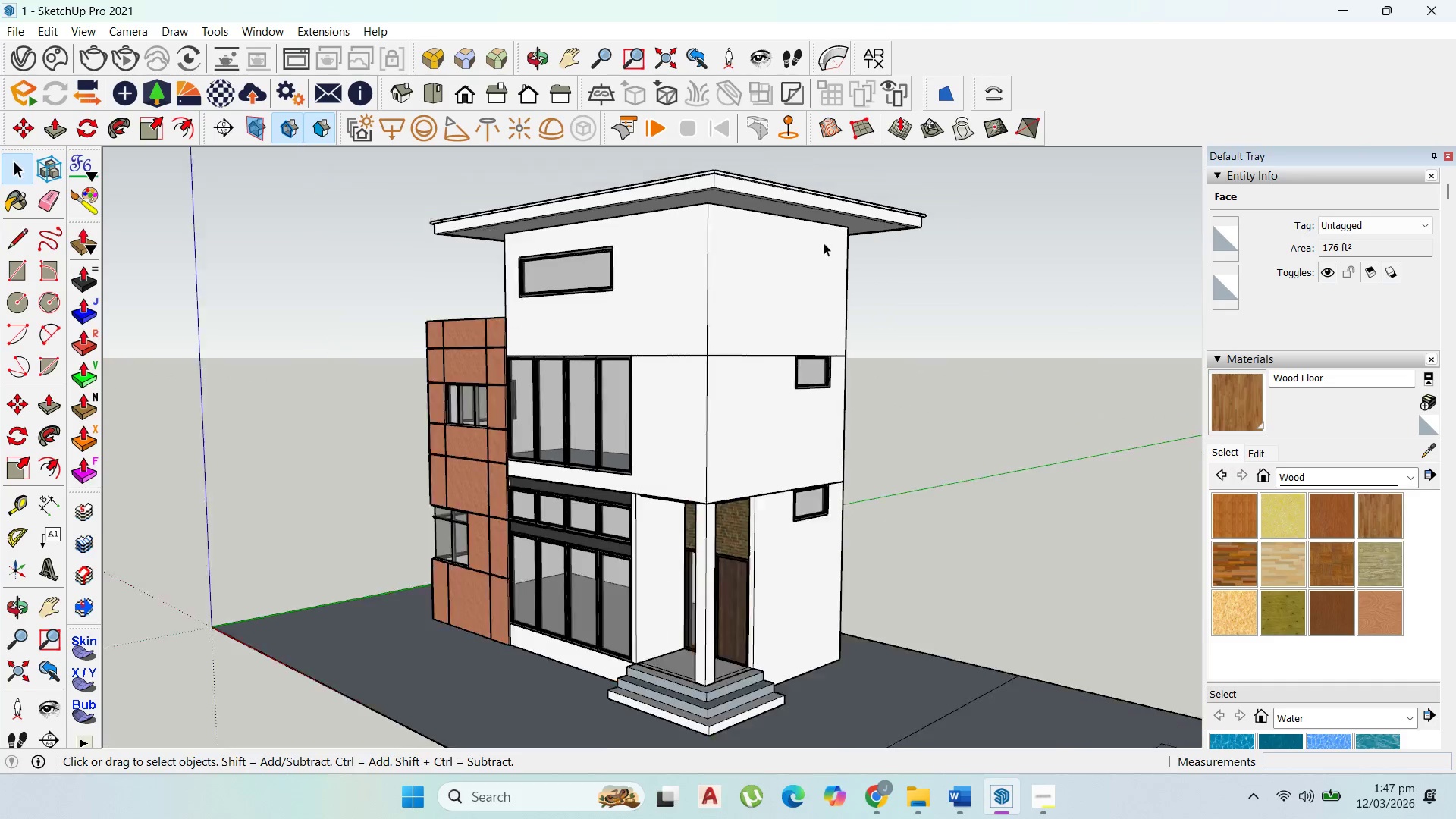 
scroll: coordinate [821, 243], scroll_direction: down, amount: 4.0
 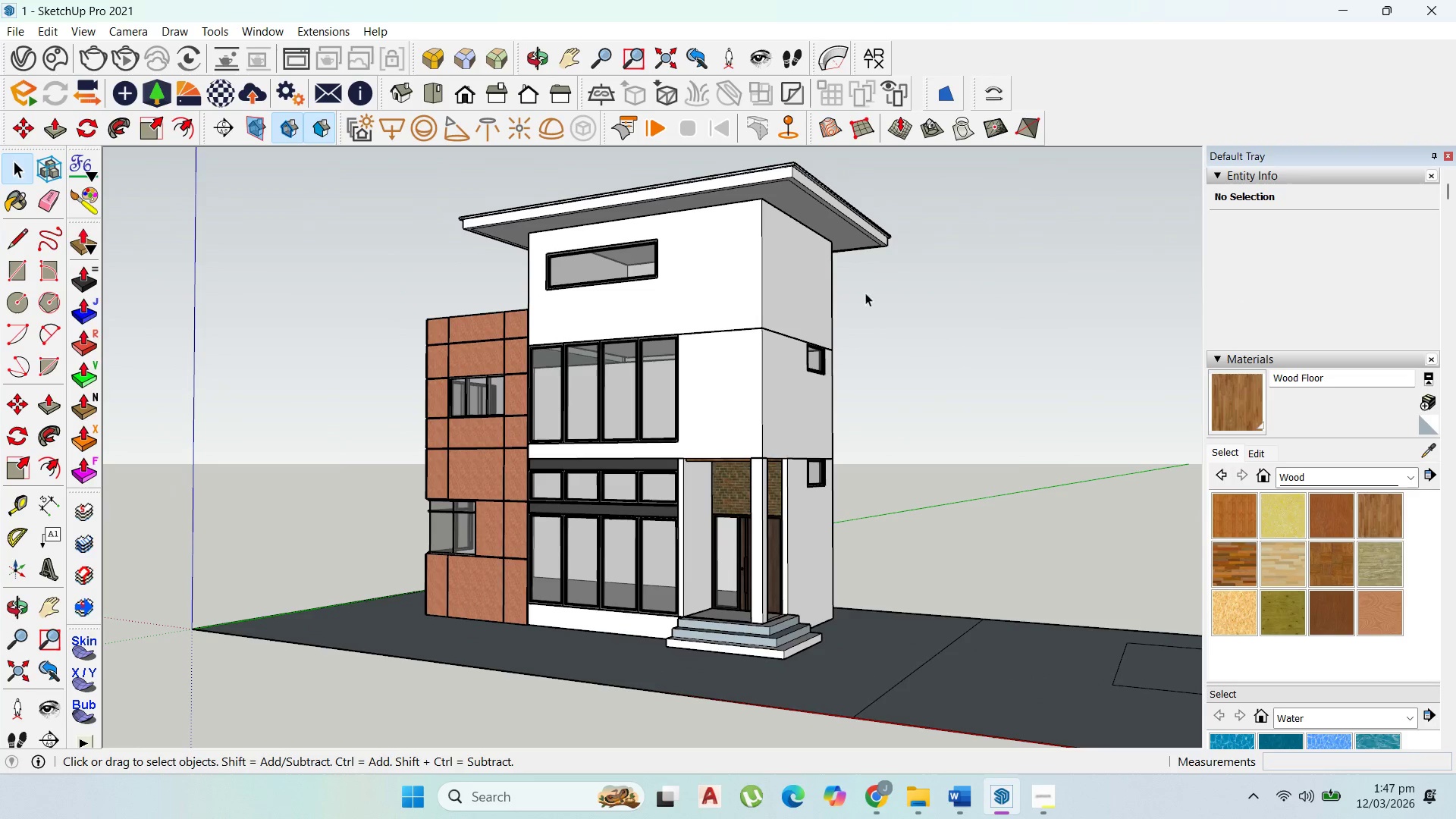 
scroll: coordinate [735, 335], scroll_direction: up, amount: 1.0